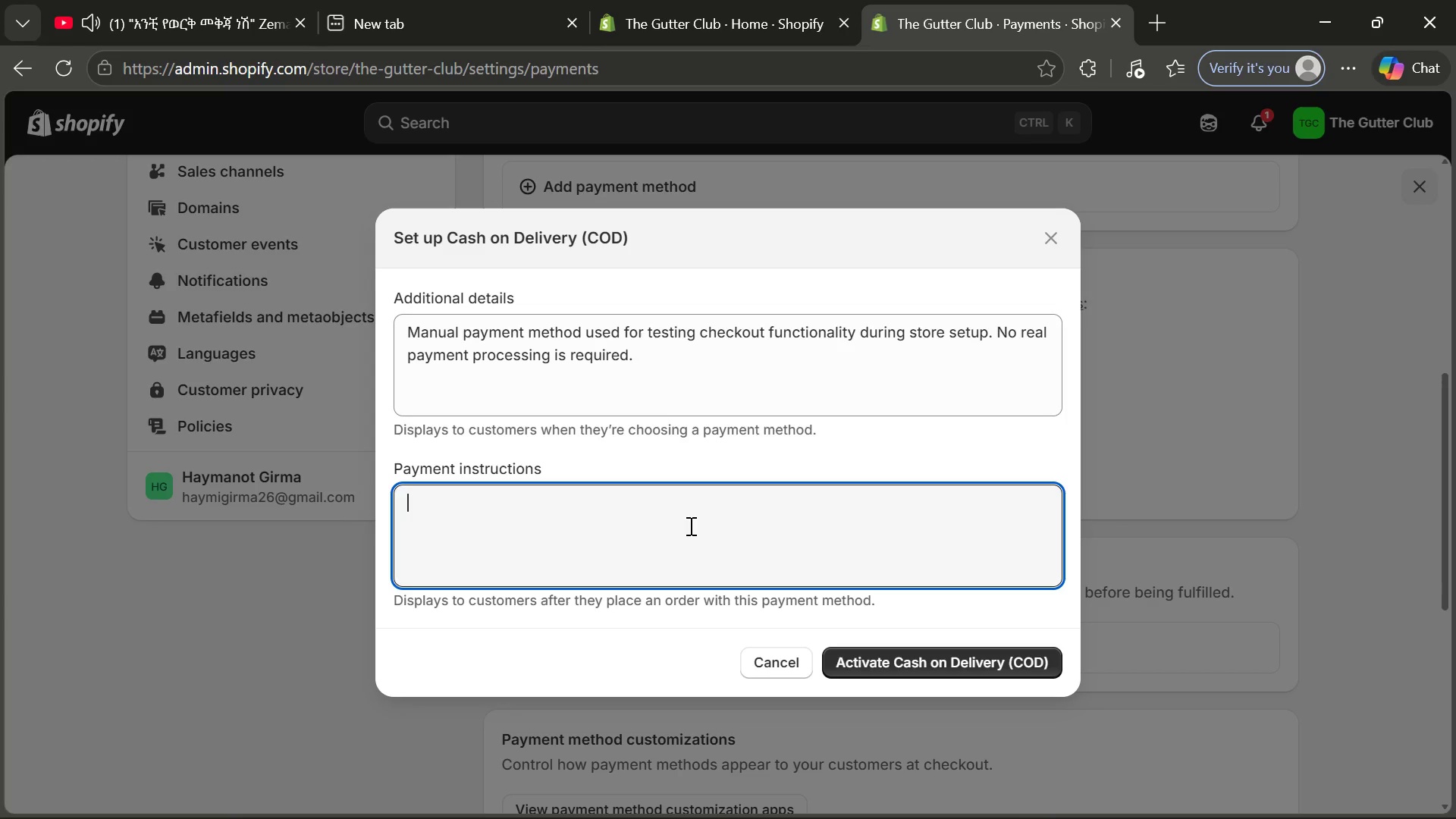 
type(Ore)
key(Backspace)
type(der )
key(Backspace)
type(s placed using this method will be processed and )
 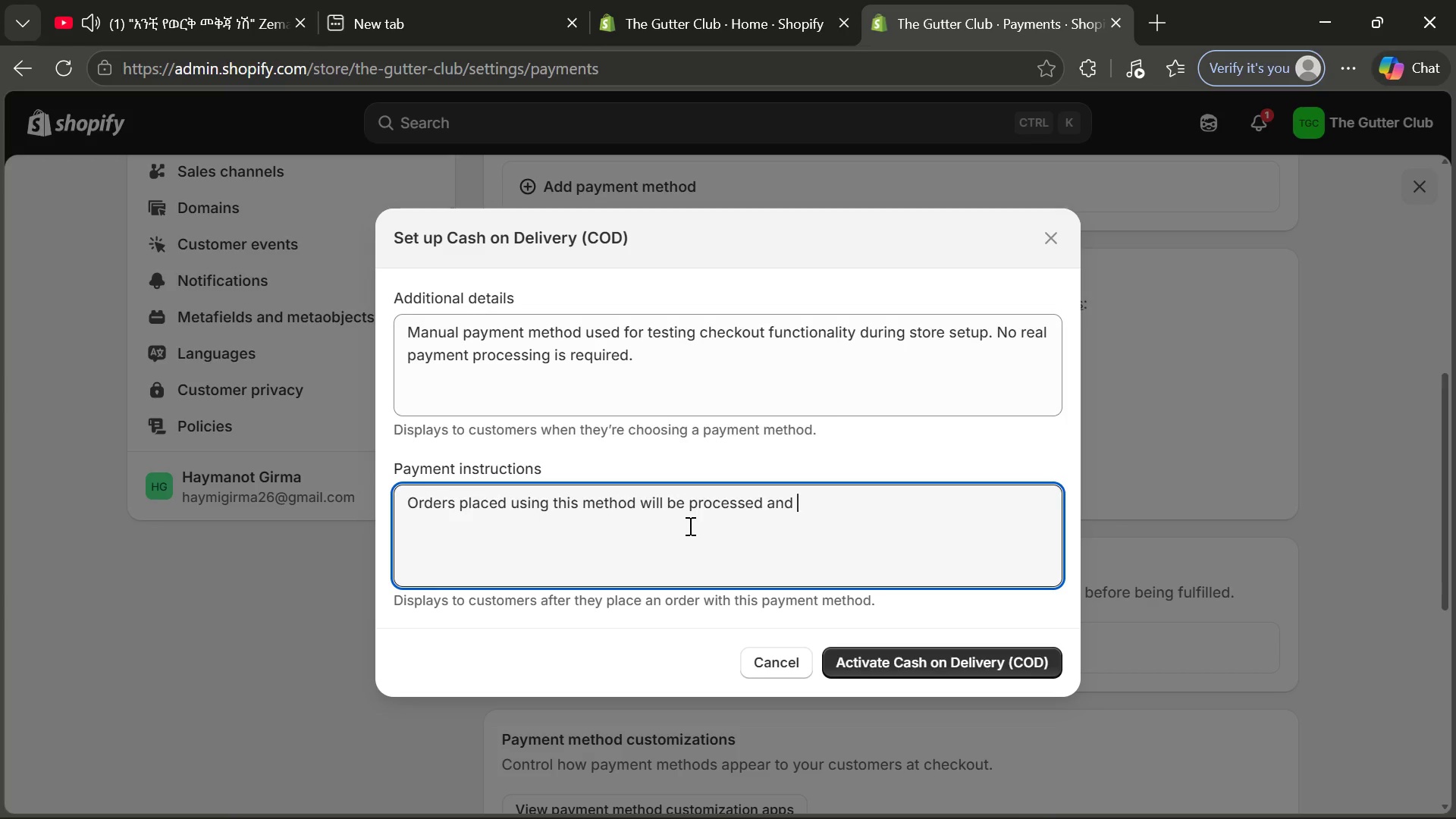 
type(confirmed by our tw)
key(Backspace)
type(eam. No payment is collected online,)
key(Backspace)
type(. T)
key(Backspace)
type(You will be contacted with further details after placing your order.)
 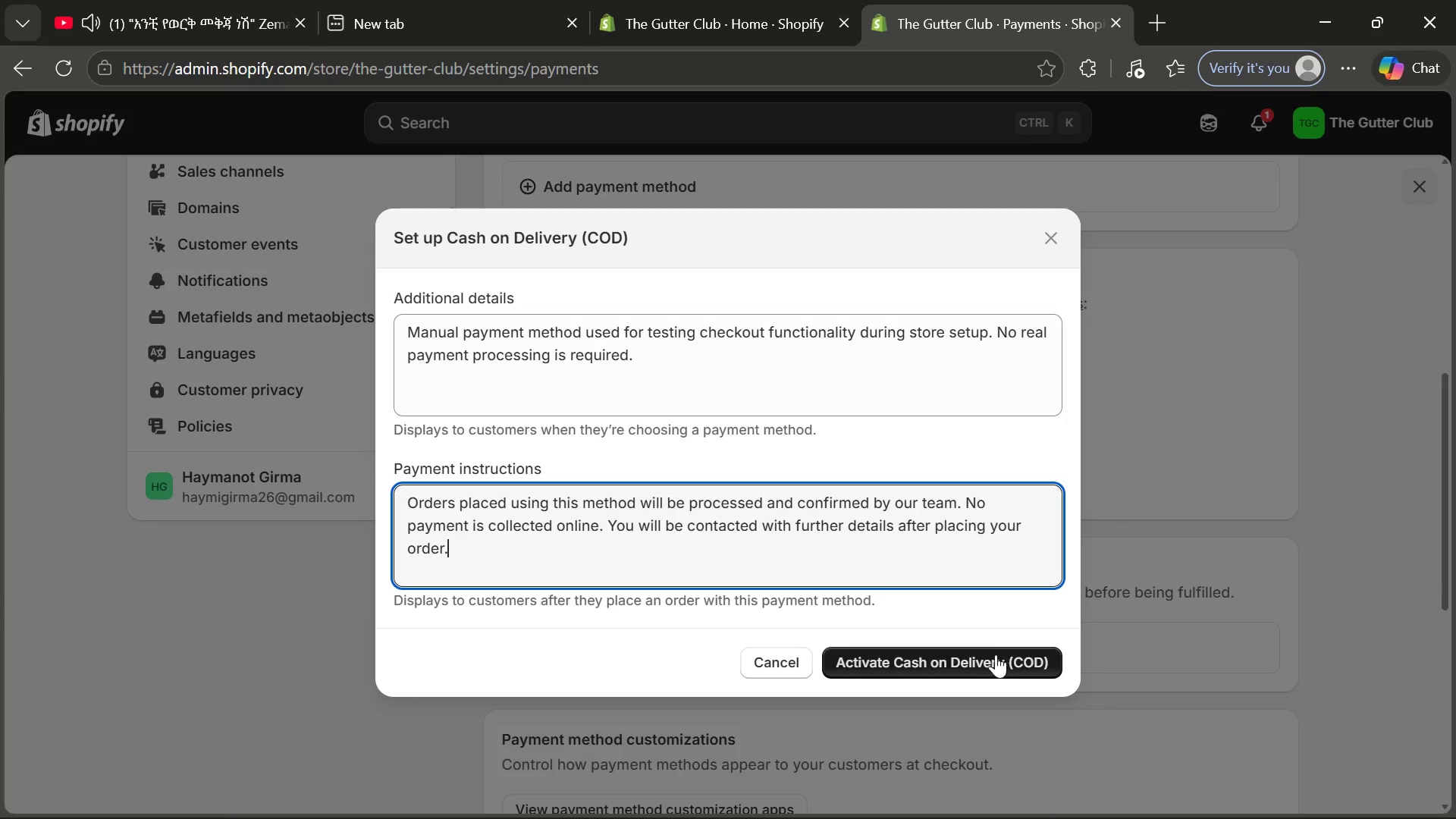 
left_click([995, 658])
 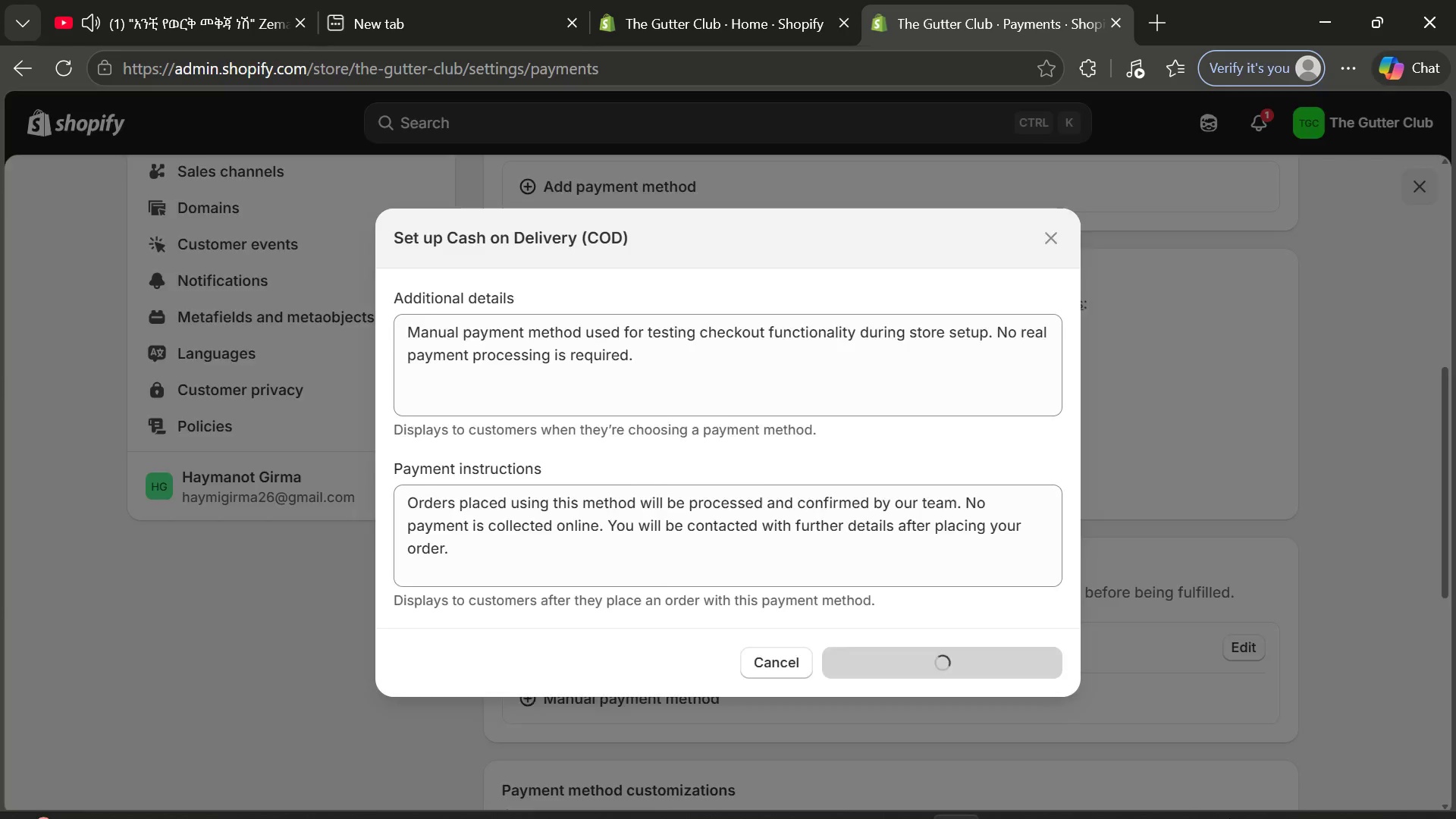 
wait(8.1)
 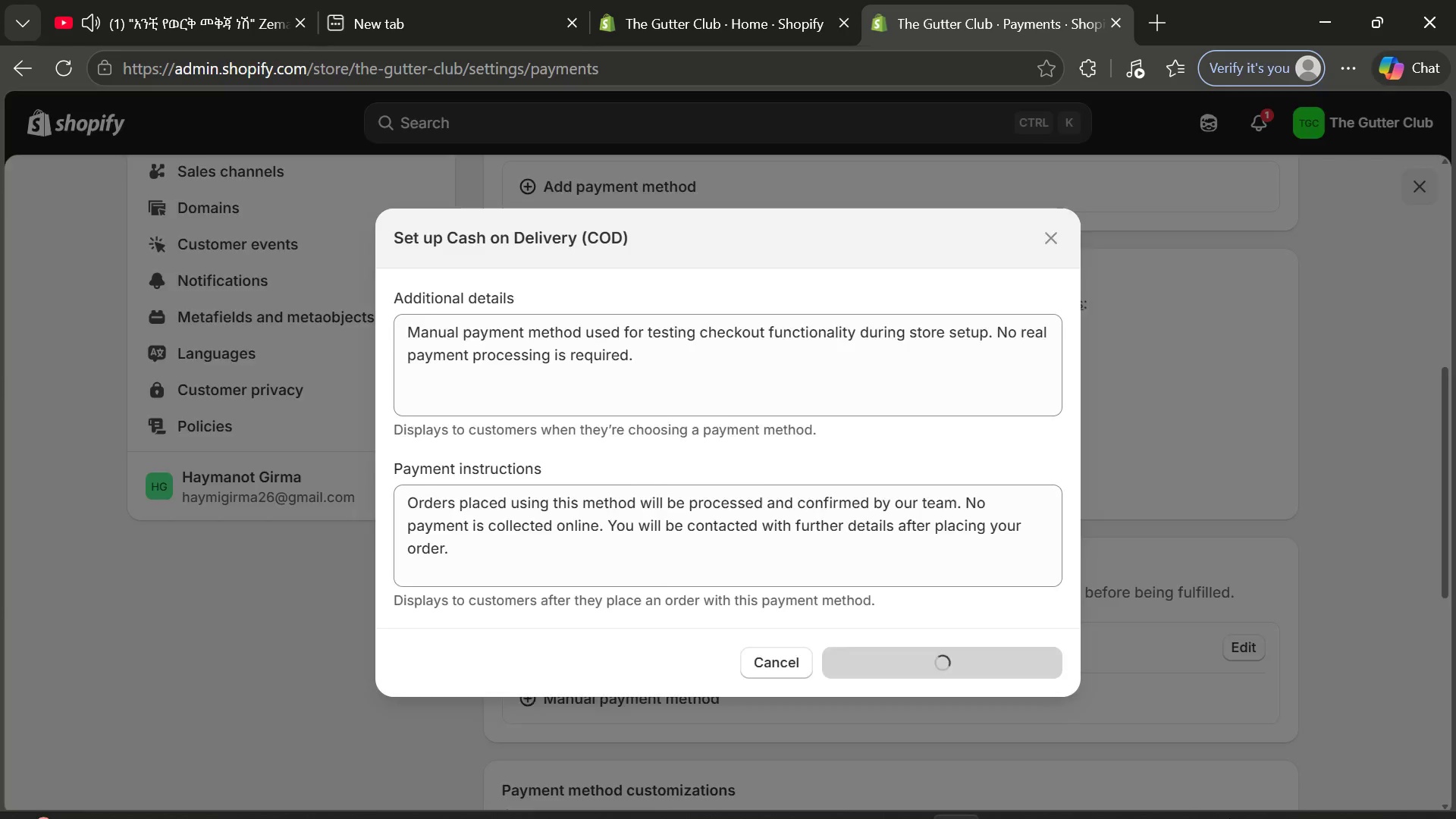 
mouse_move([634, 469])
 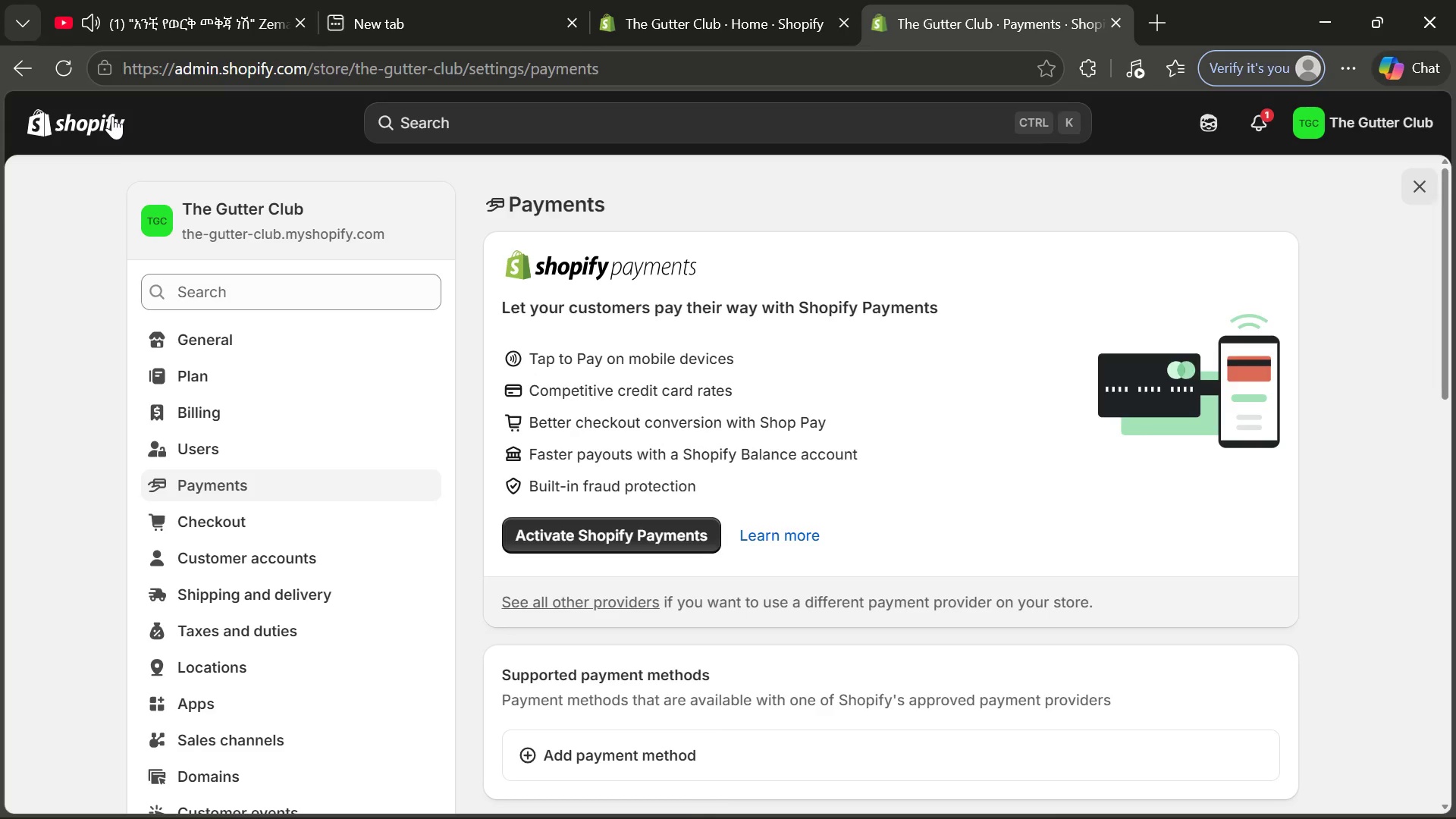 
left_click([112, 116])
 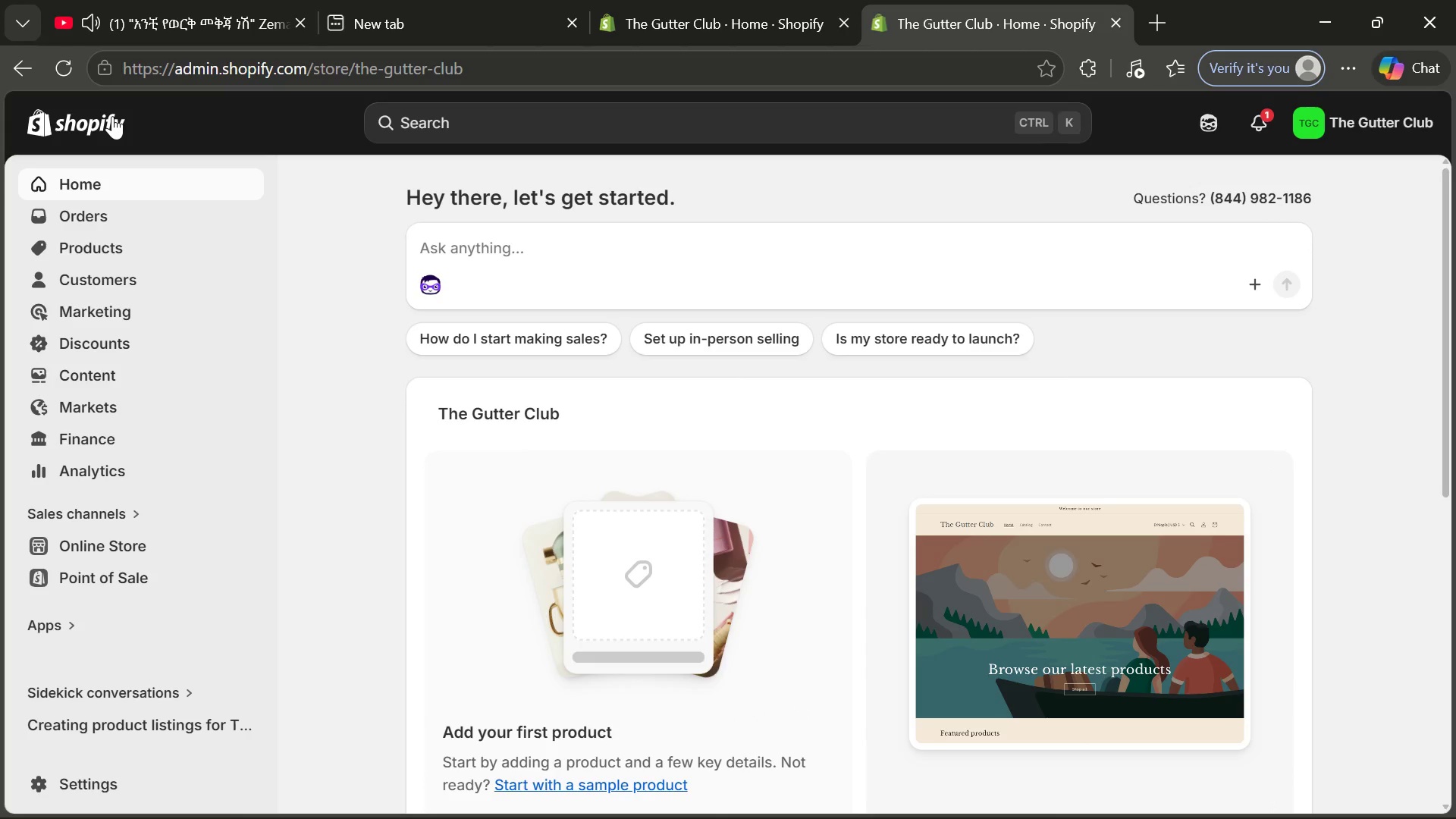 
wait(25.3)
 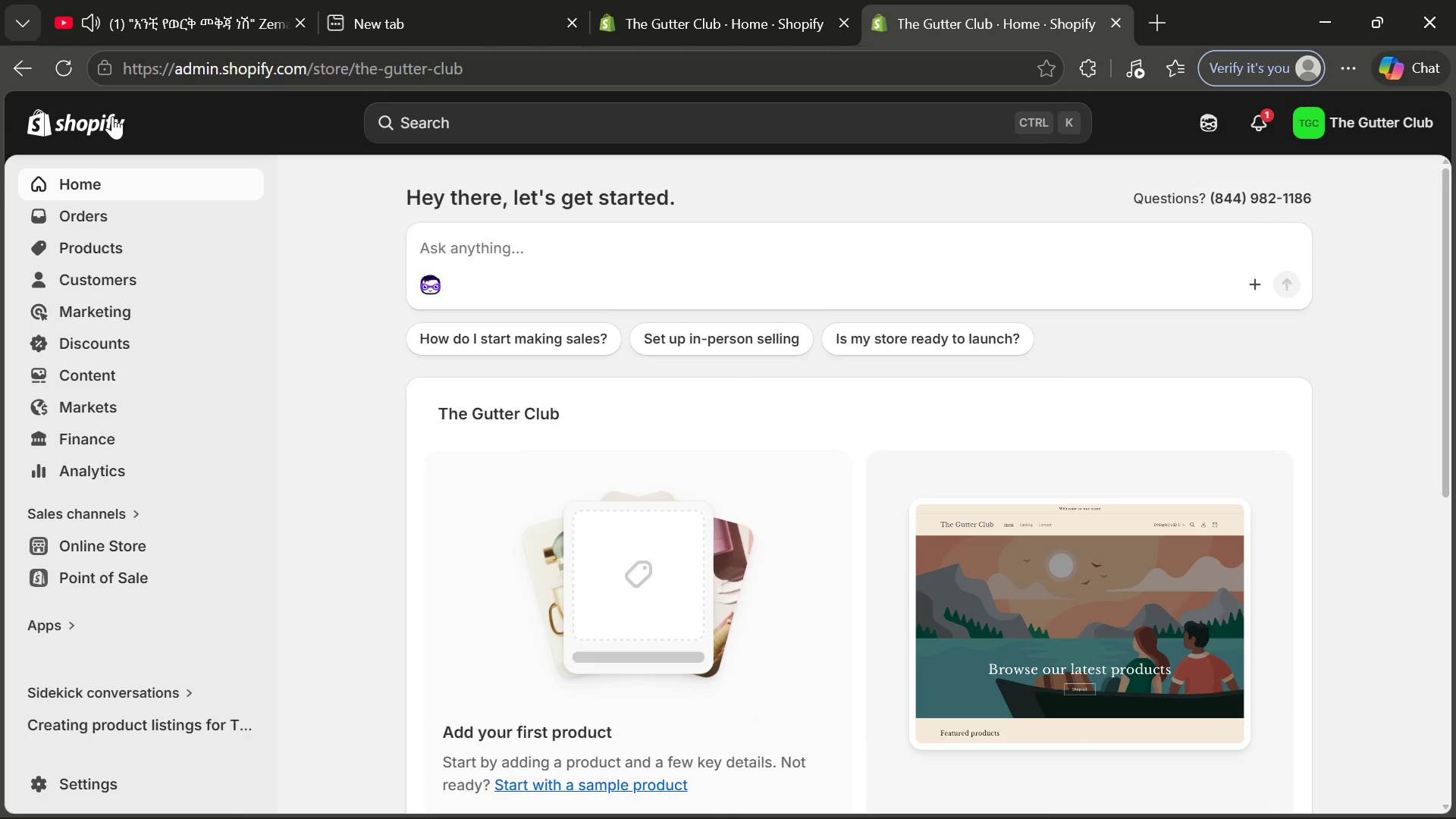 
mouse_move([570, 599])
 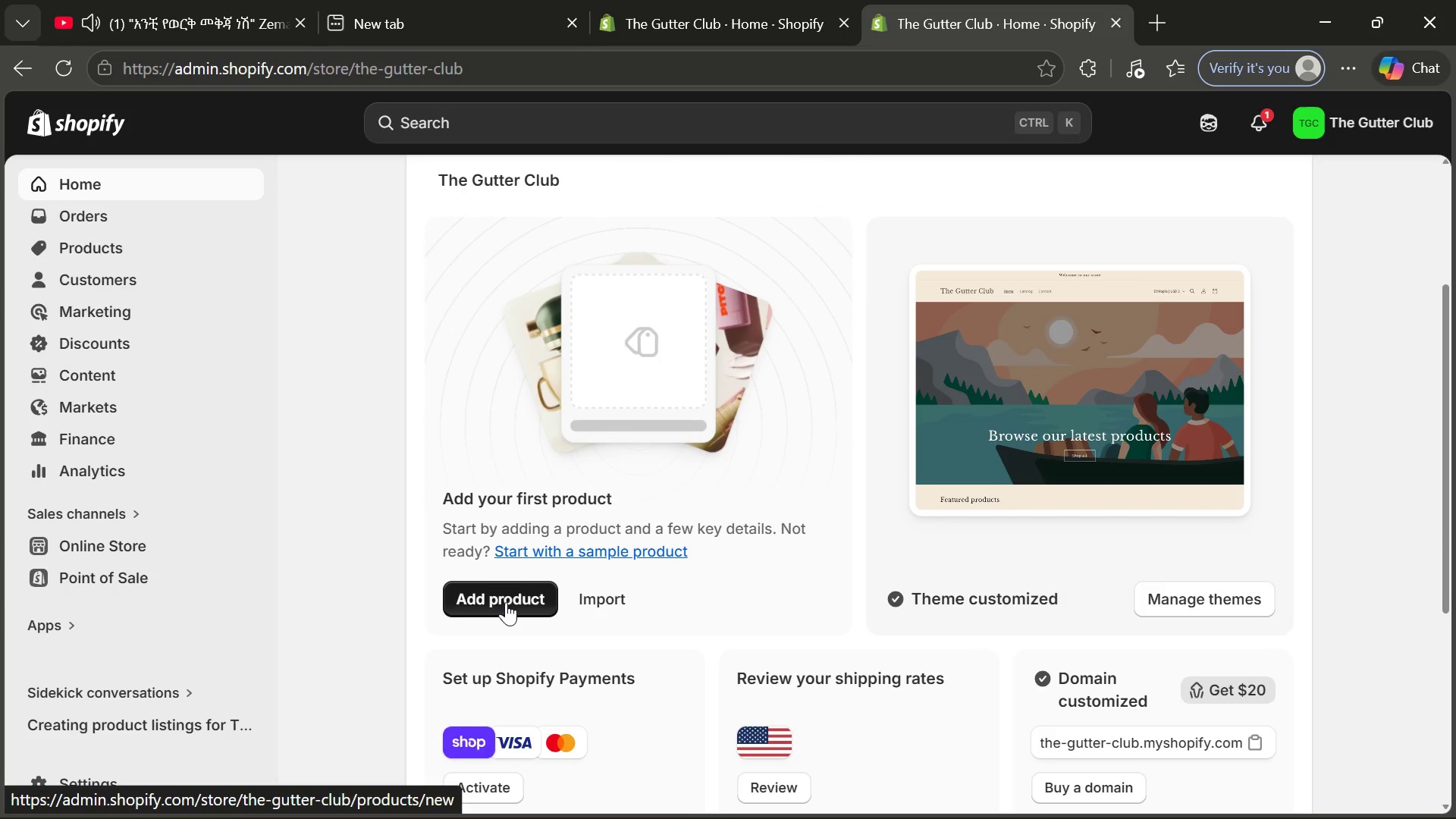 
left_click([506, 602])
 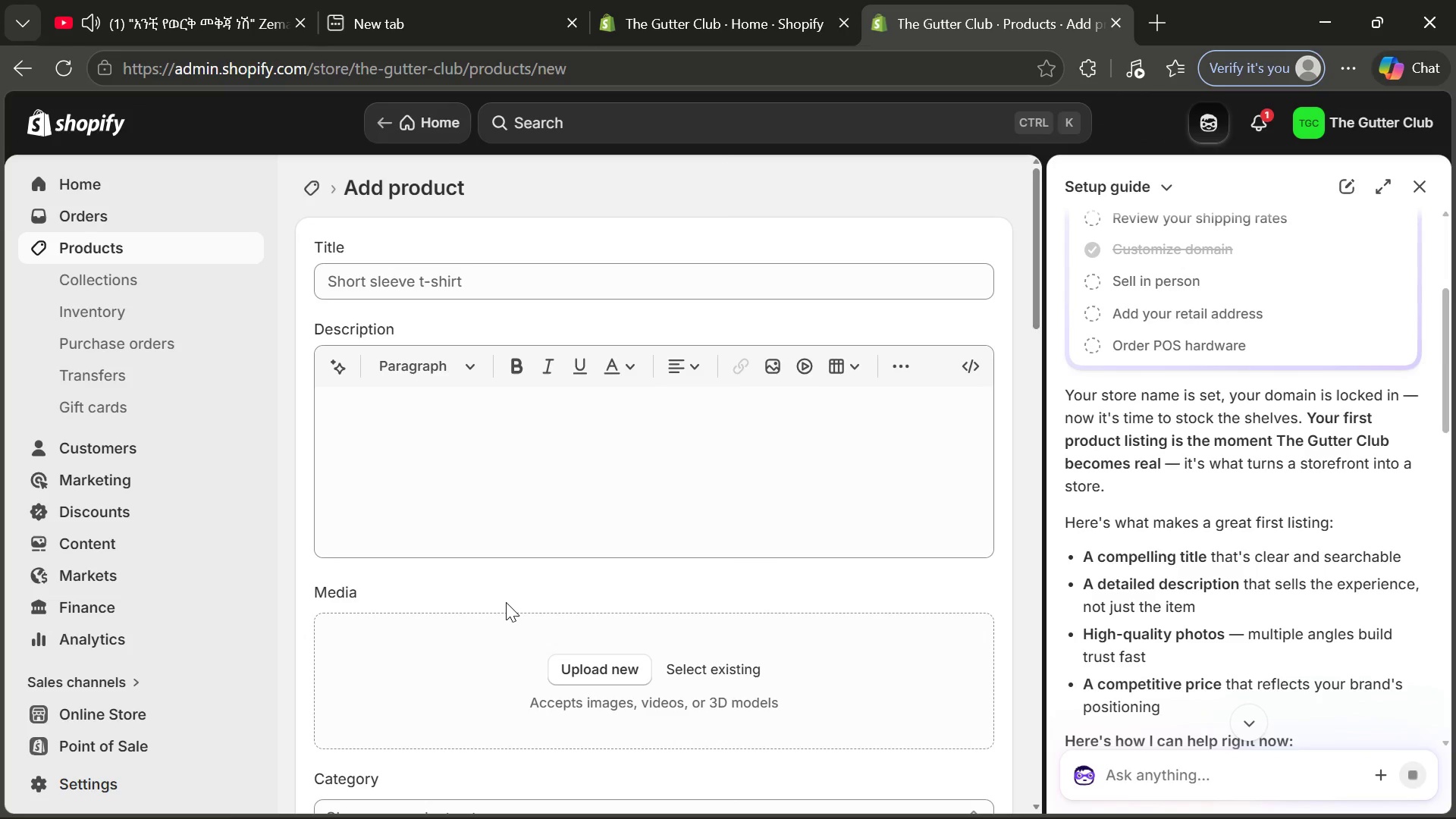 
wait(14.89)
 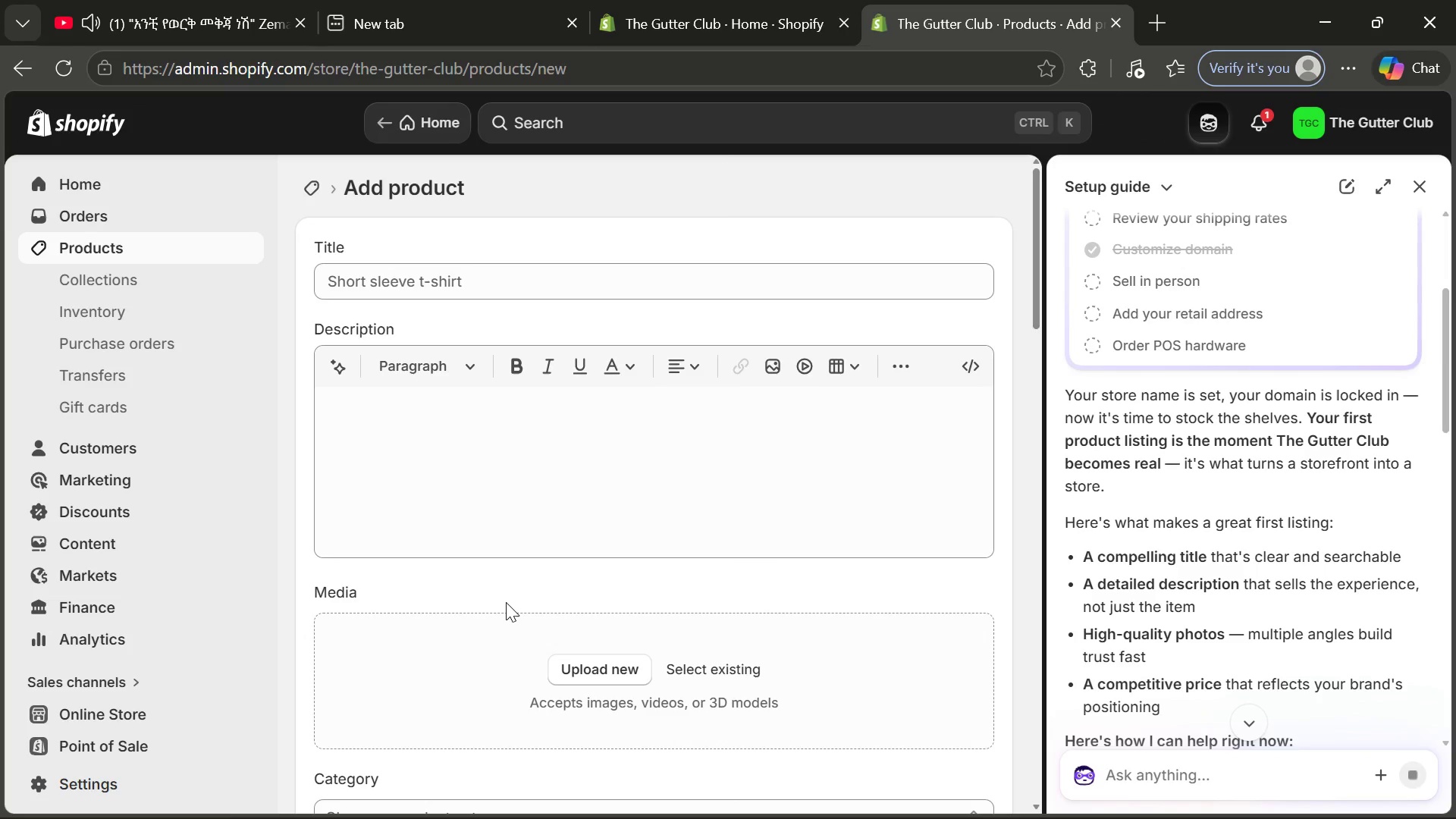 
left_click([463, 275])
 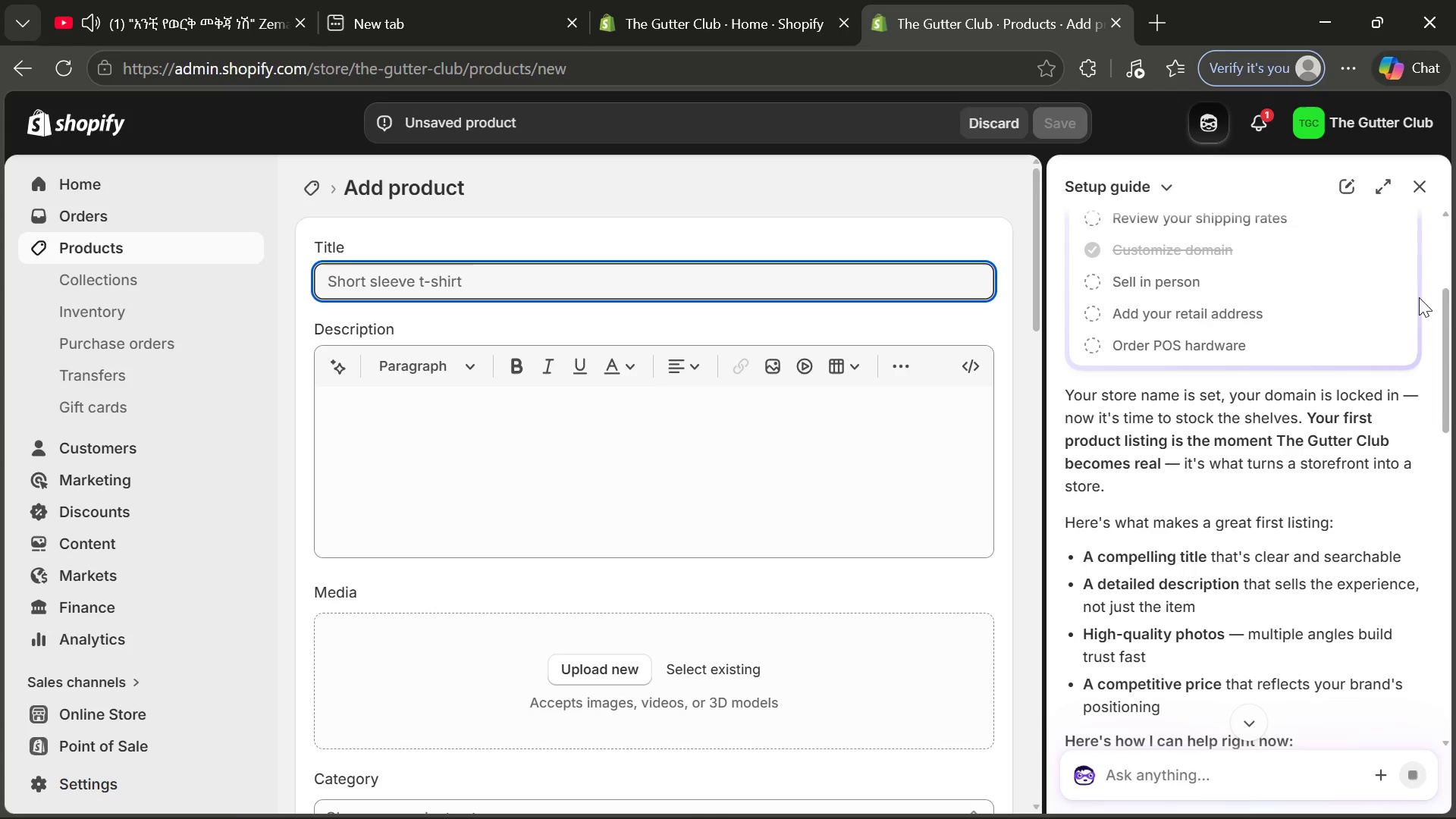 
left_click([1417, 179])
 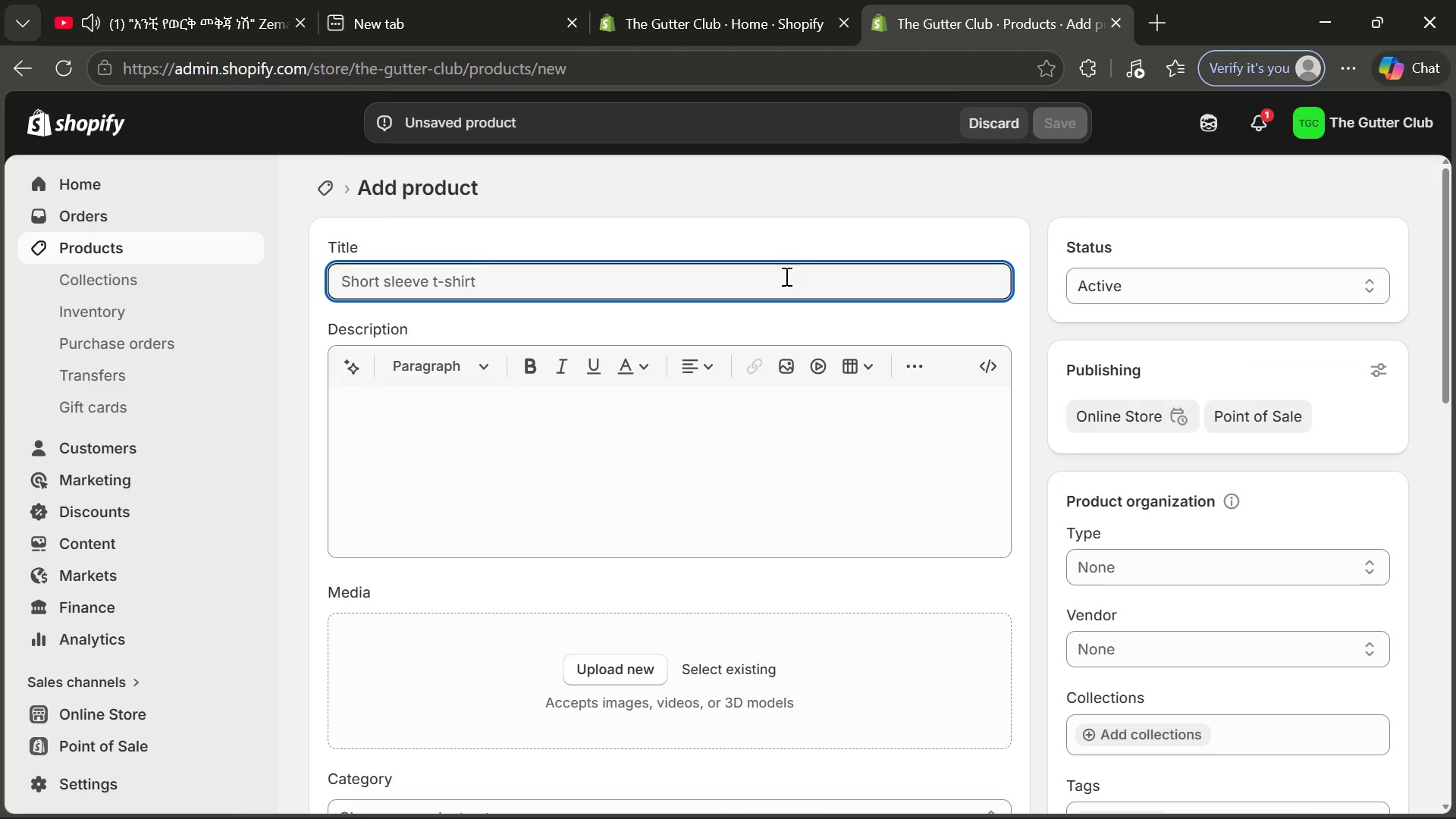 
wait(7.27)
 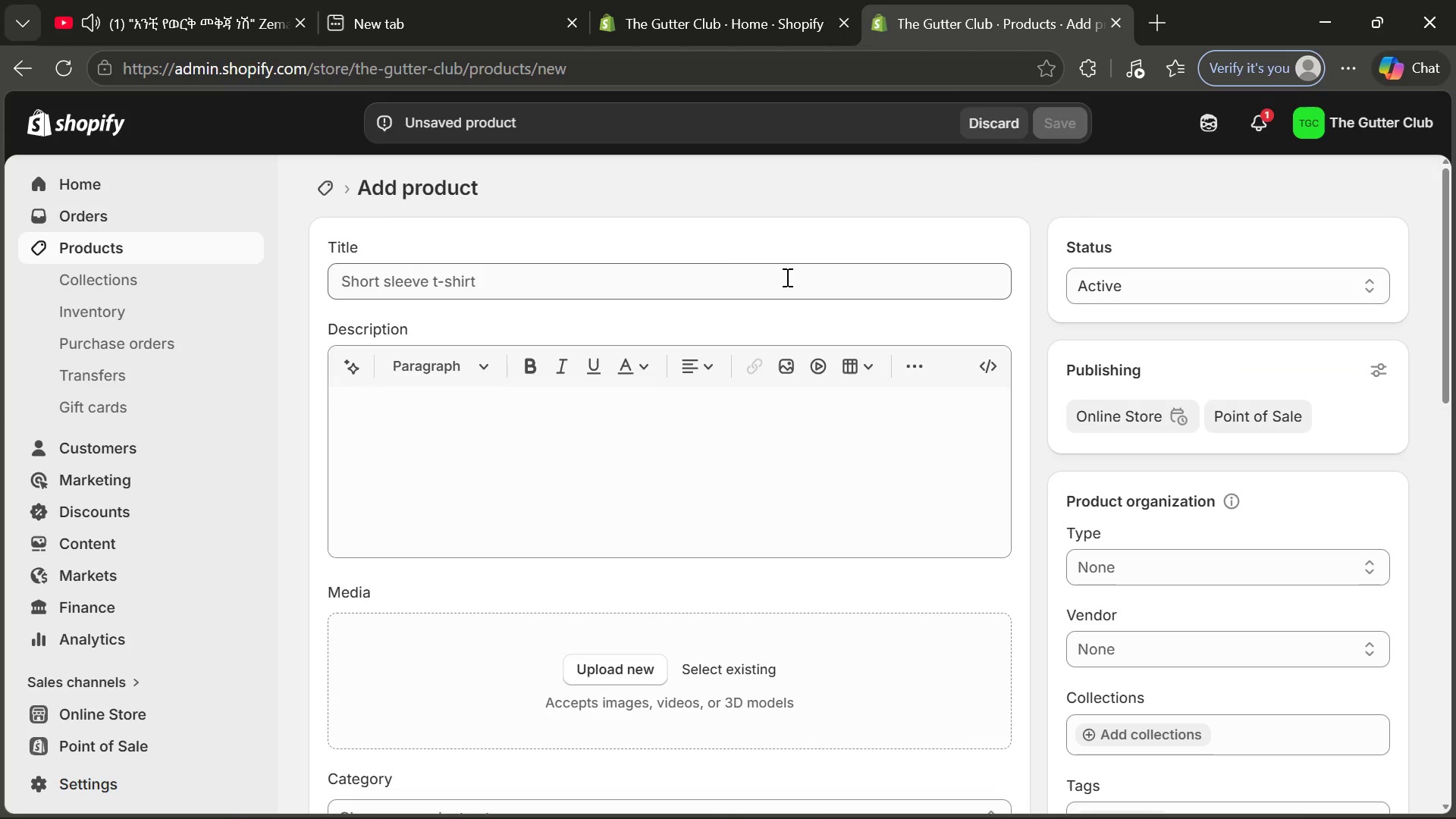 
type(The Kingpin Vintage Bowling Shirt)
 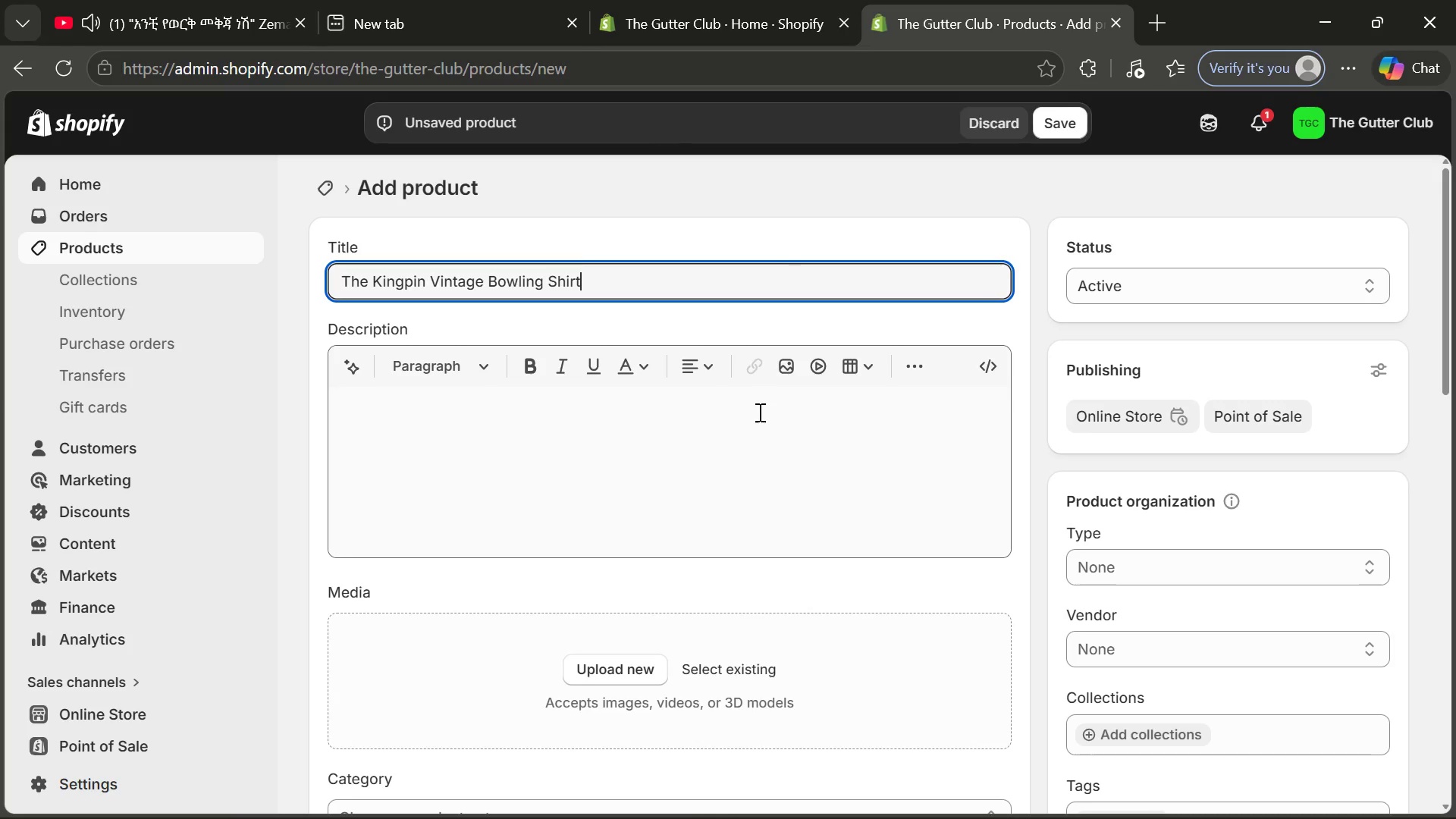 
left_click([753, 415])
 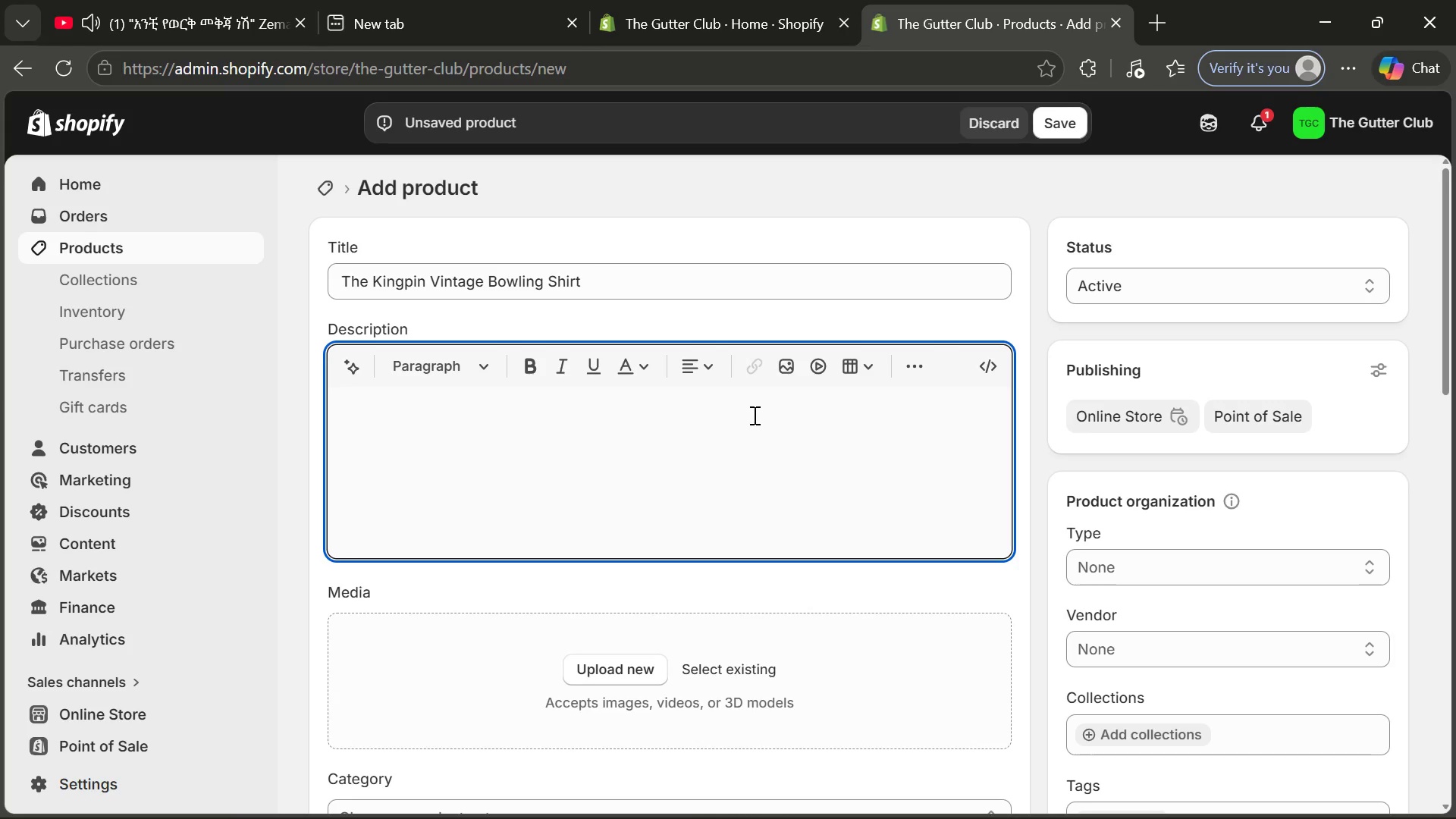 
wait(5.12)
 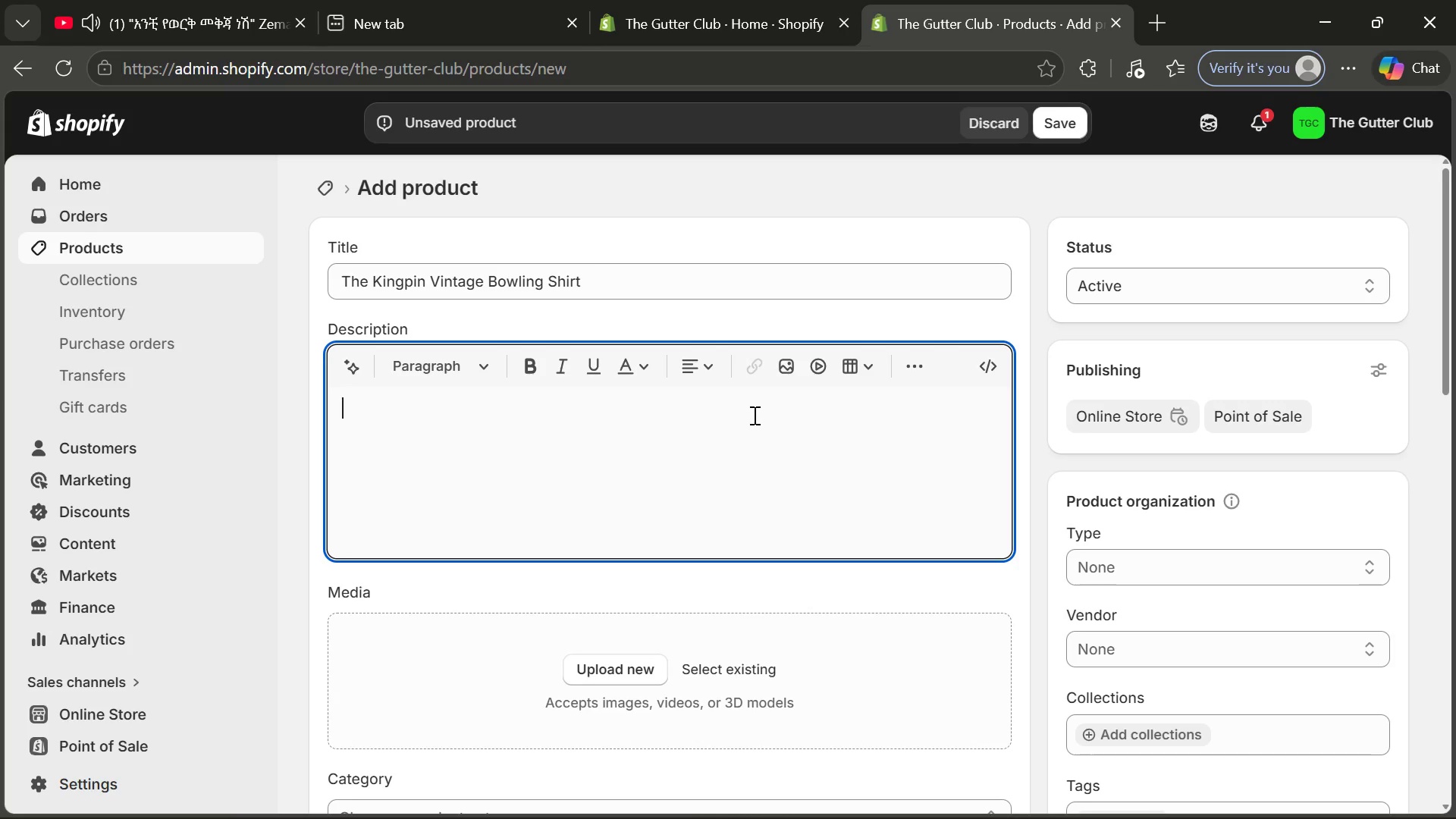 
type(The Kingpin Vintage Bowling Shirt is a tribute to the golden era of boe)
key(Backspace)
type(wling lounges, where style mattered as much as the score. Designed for moder bq)
key(Backspace)
type(owlers who appreciate retro aesthetics, this shirt blends min)
key(Backspace)
type(d-century)
 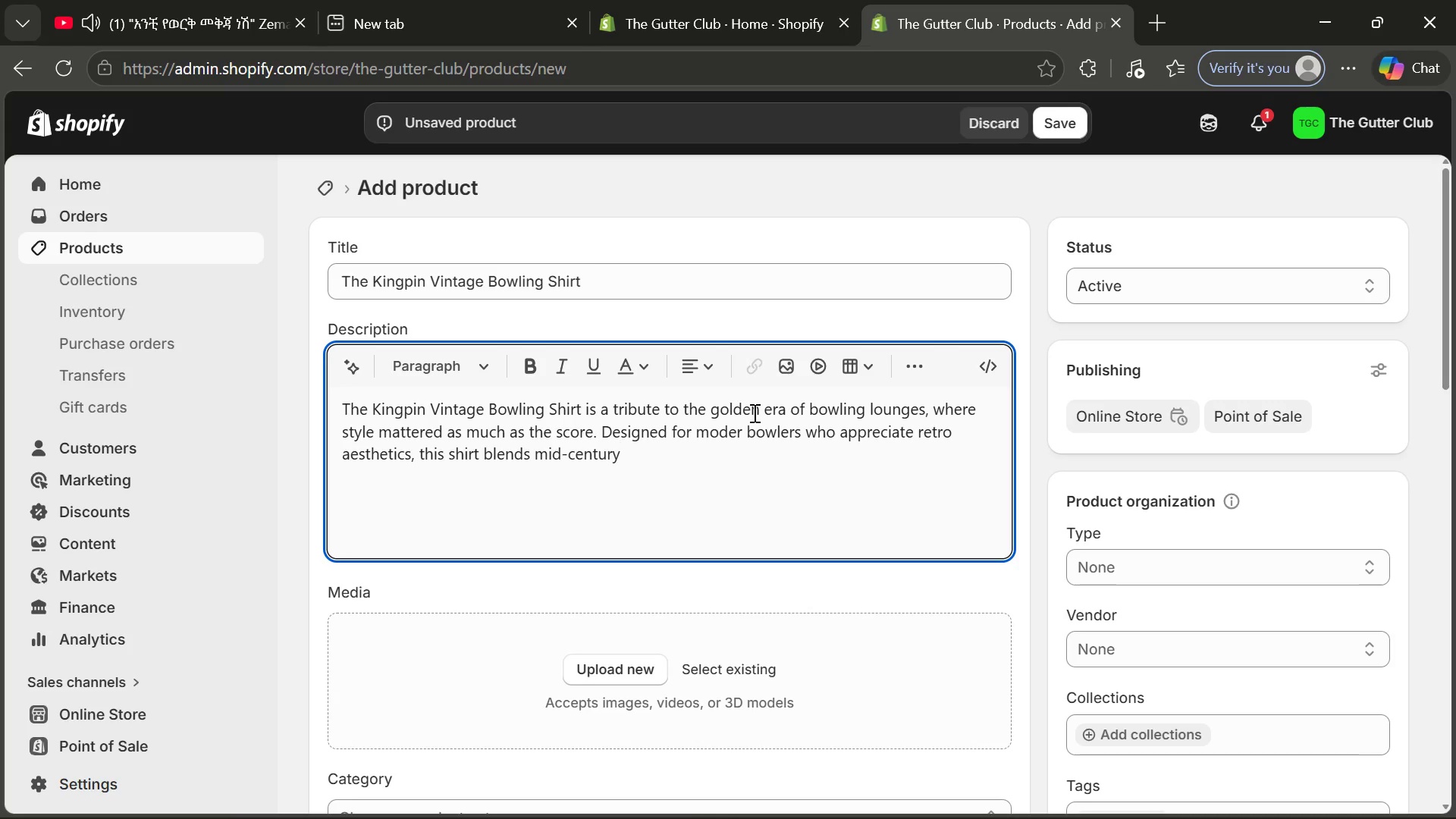 
type( inspiration with premium)
 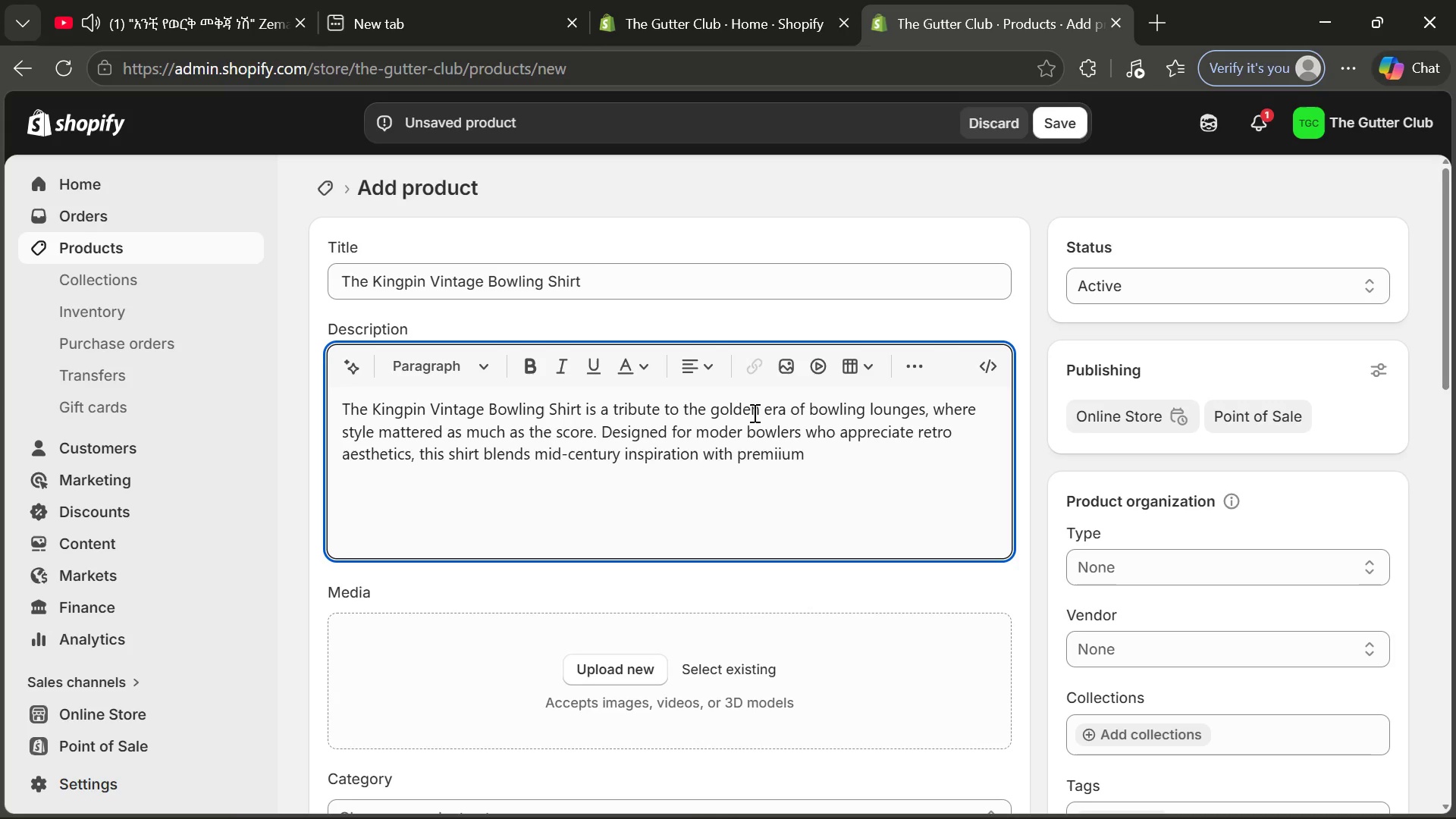 
hold_key(key=I, duration=25.55)
 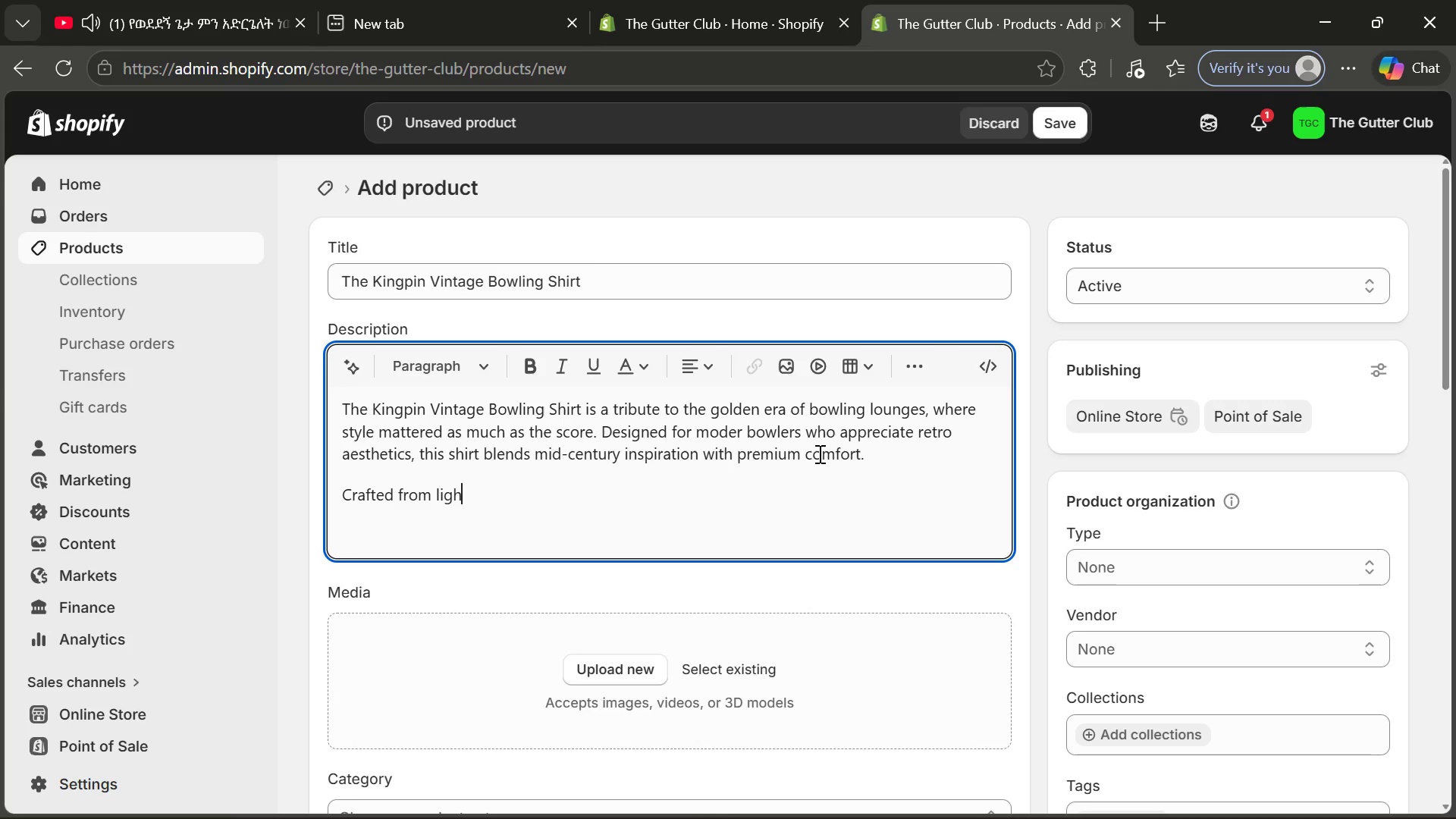 
left_click([774, 460])
 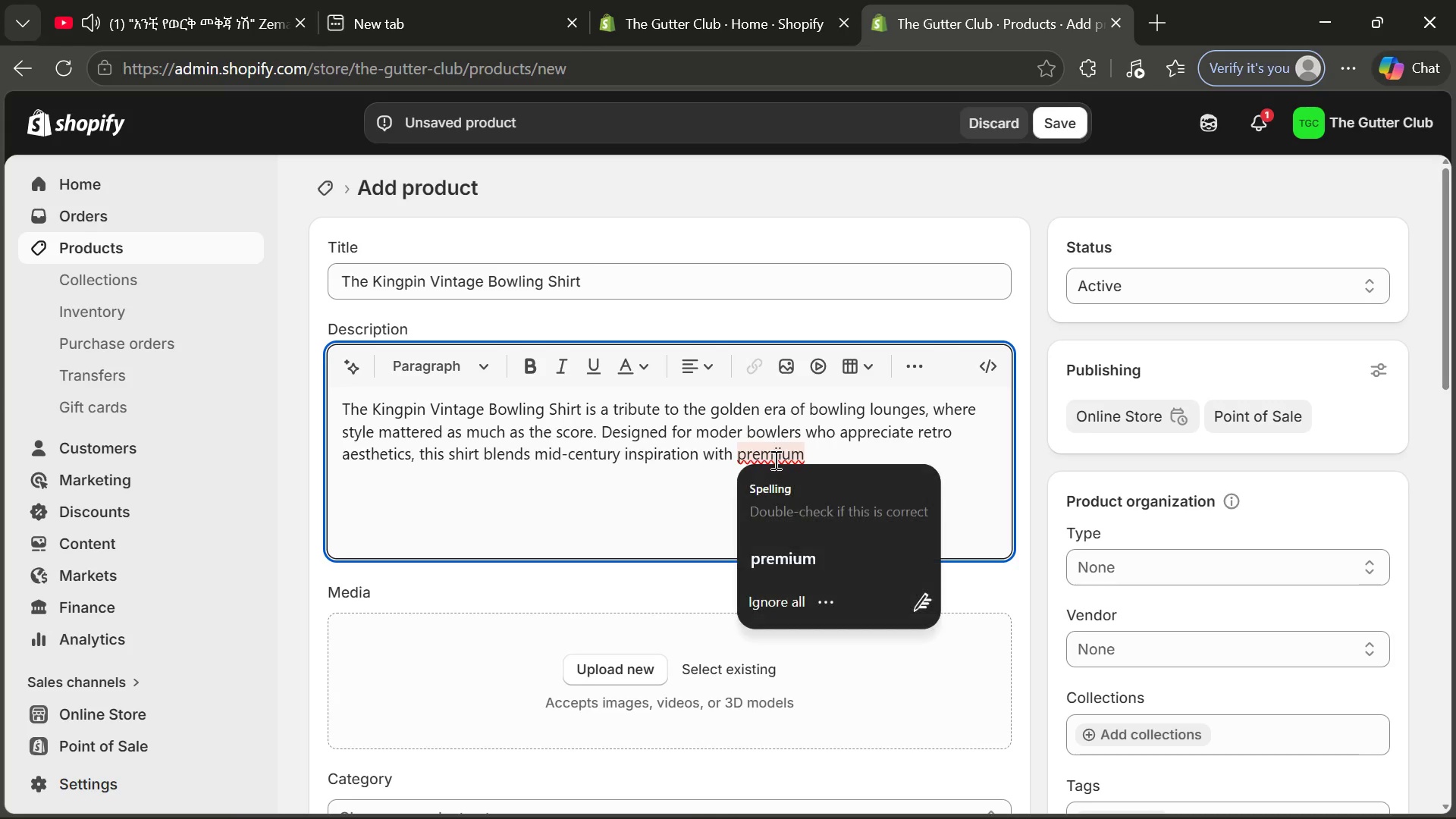 
key(ArrowRight)
 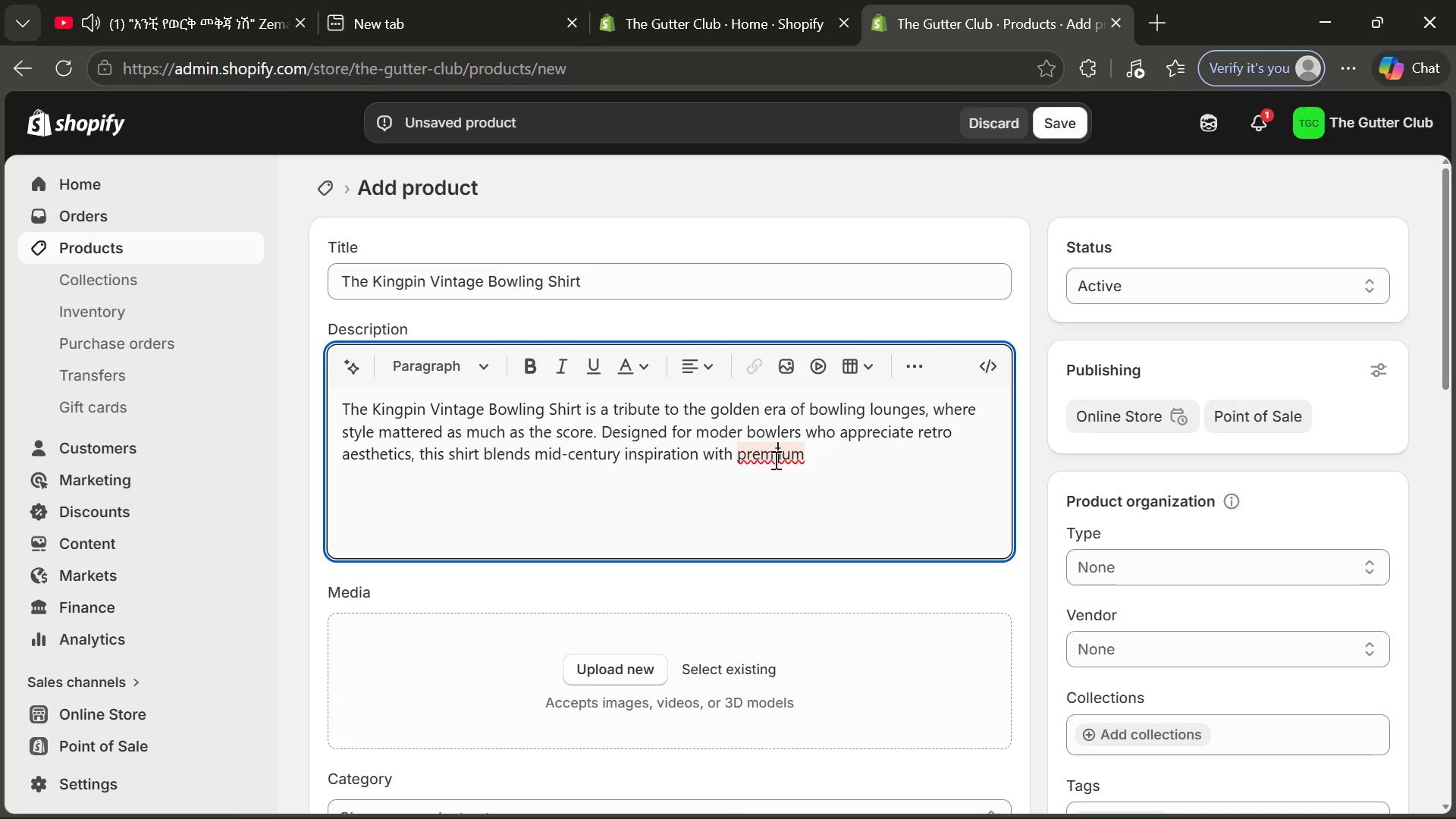 
key(Backspace)
 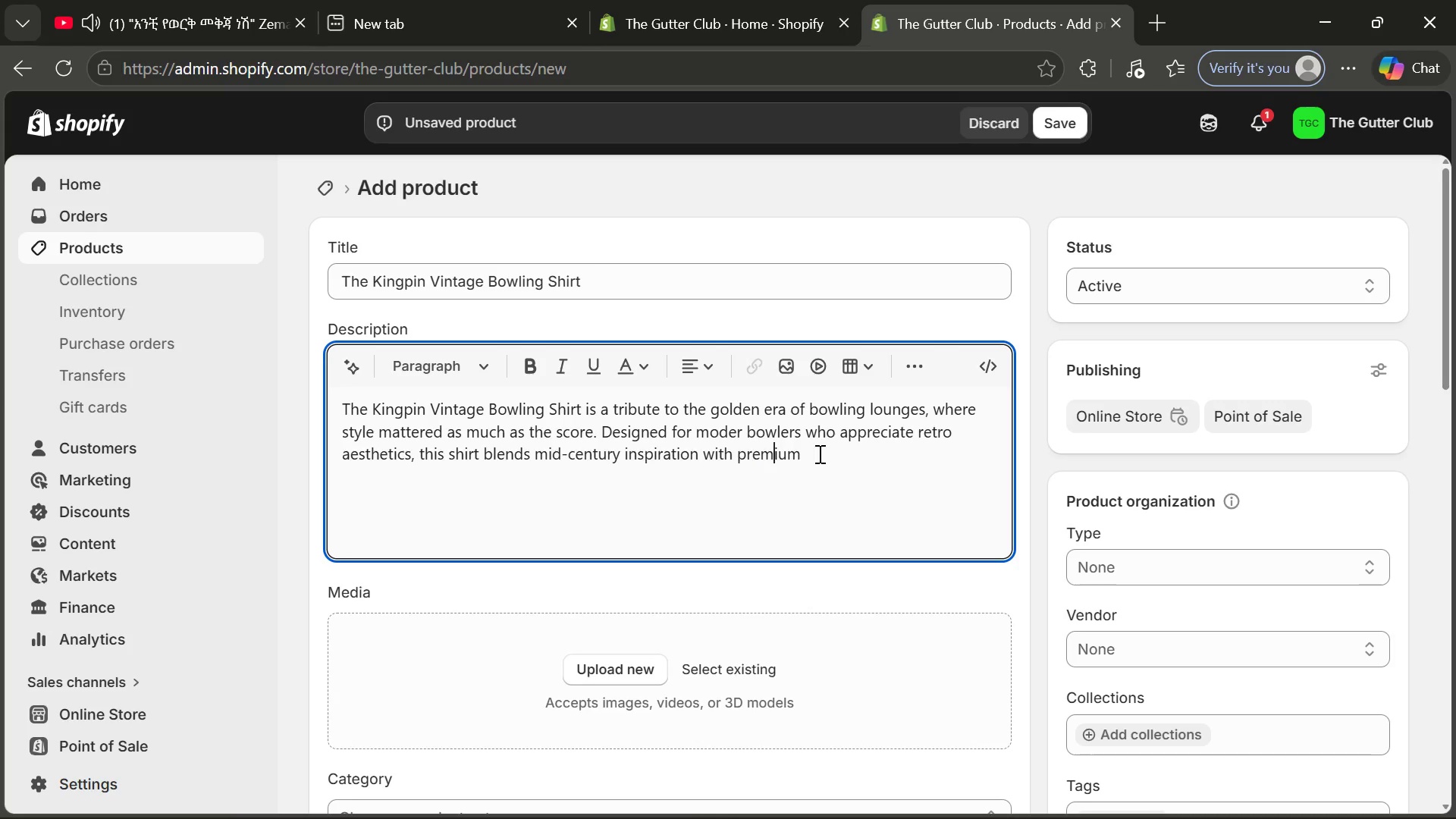 
left_click([818, 453])
 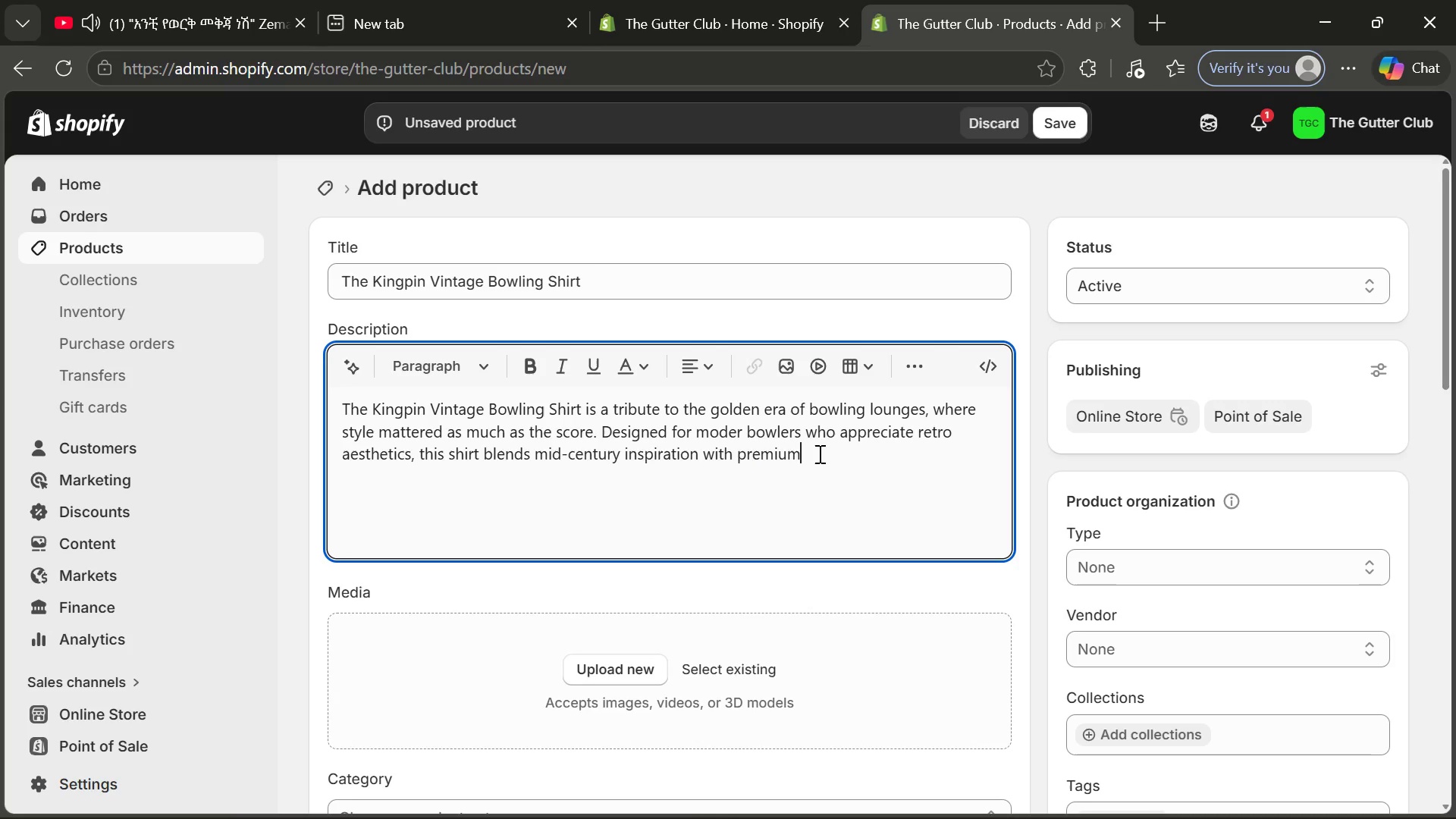 
type( comfort.)
 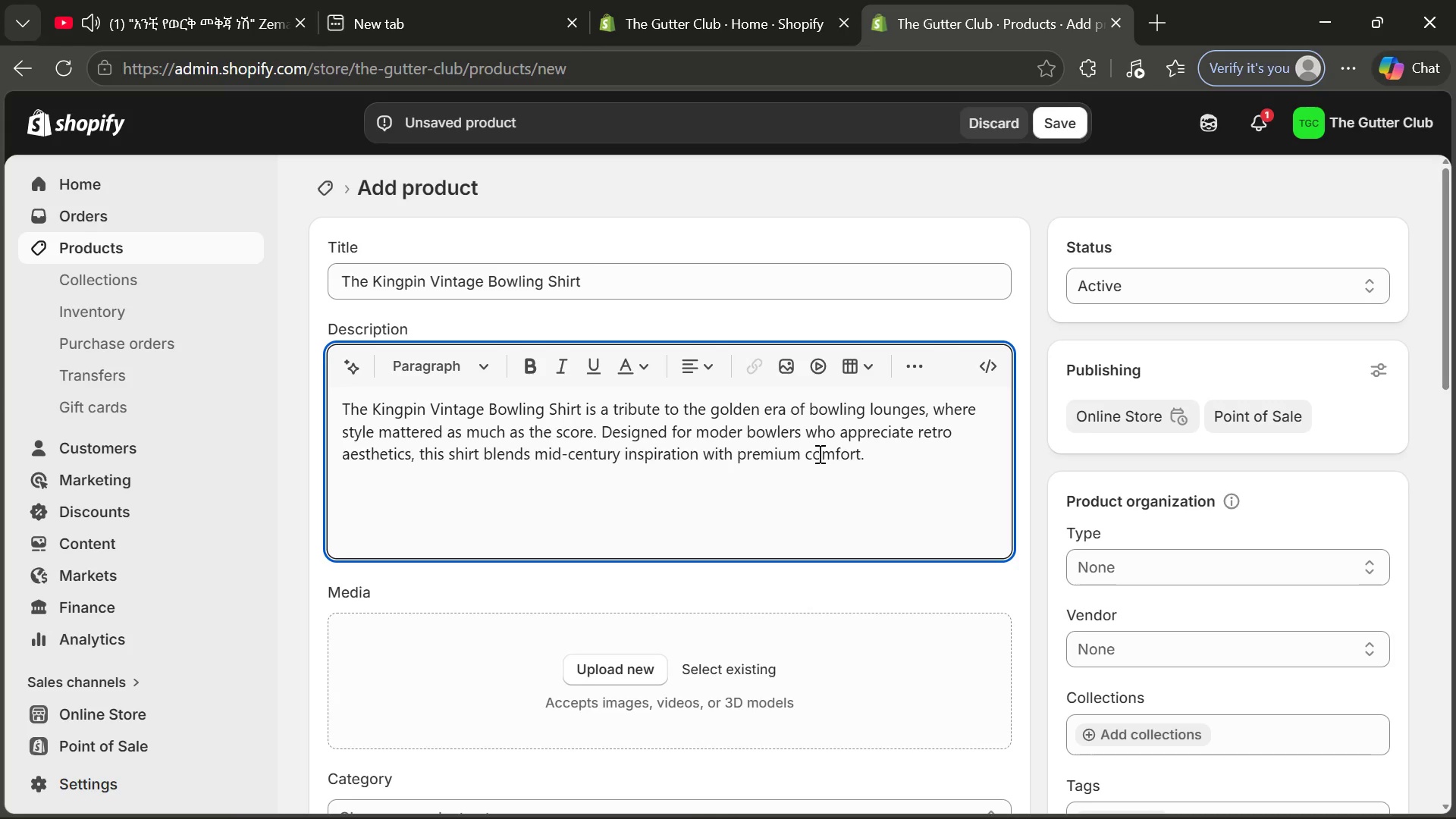 
key(Enter)
 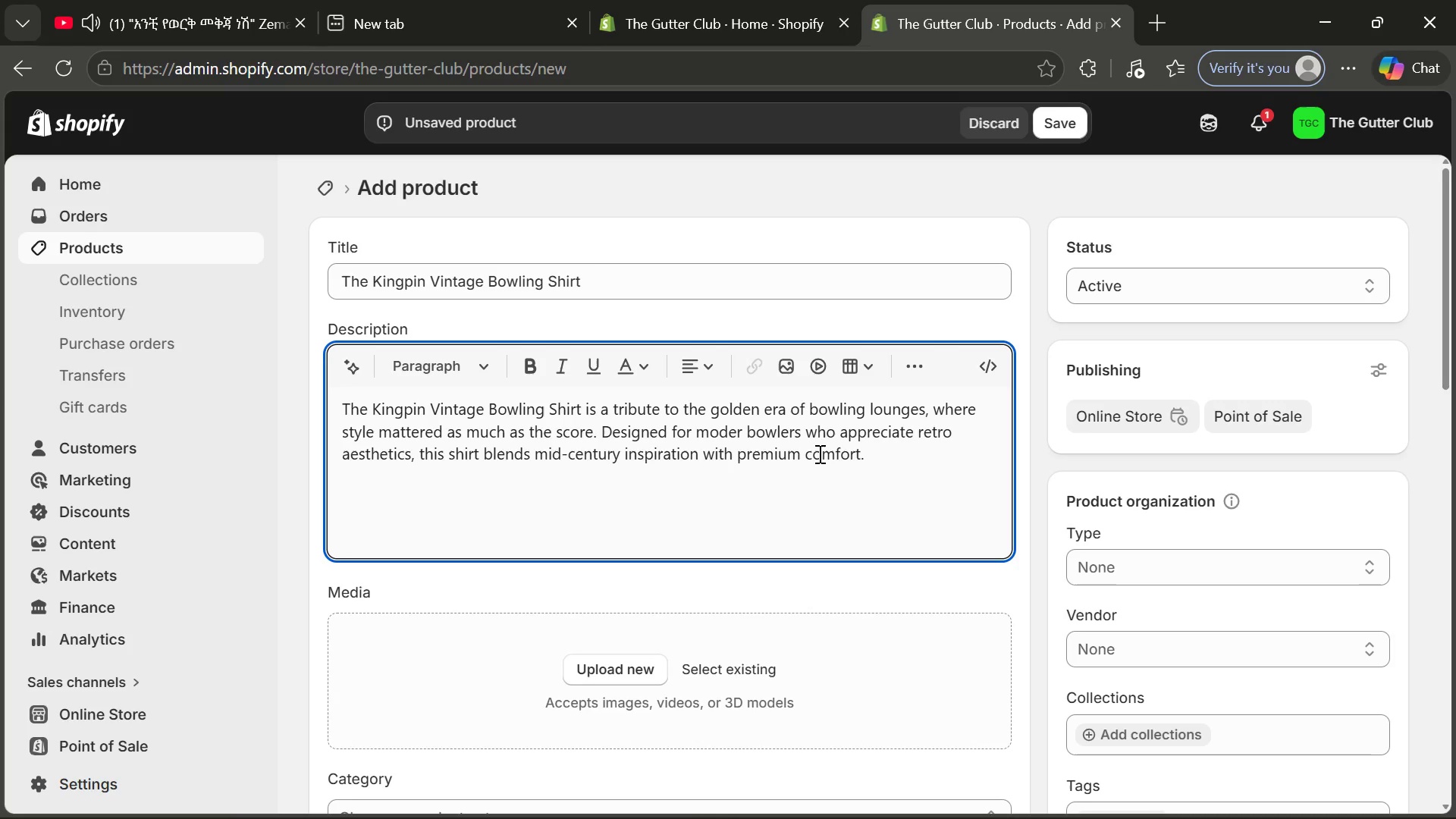 
type(Crafted from blend ==)
key(Backspace)
key(Backspace)
key(Backspace)
key(Backspace)
key(Backspace)
key(Backspace)
key(Backspace)
key(Backspace)
type(lghtweight, breathable cotton blend fabric.)
key(Backspace)
type(, )
 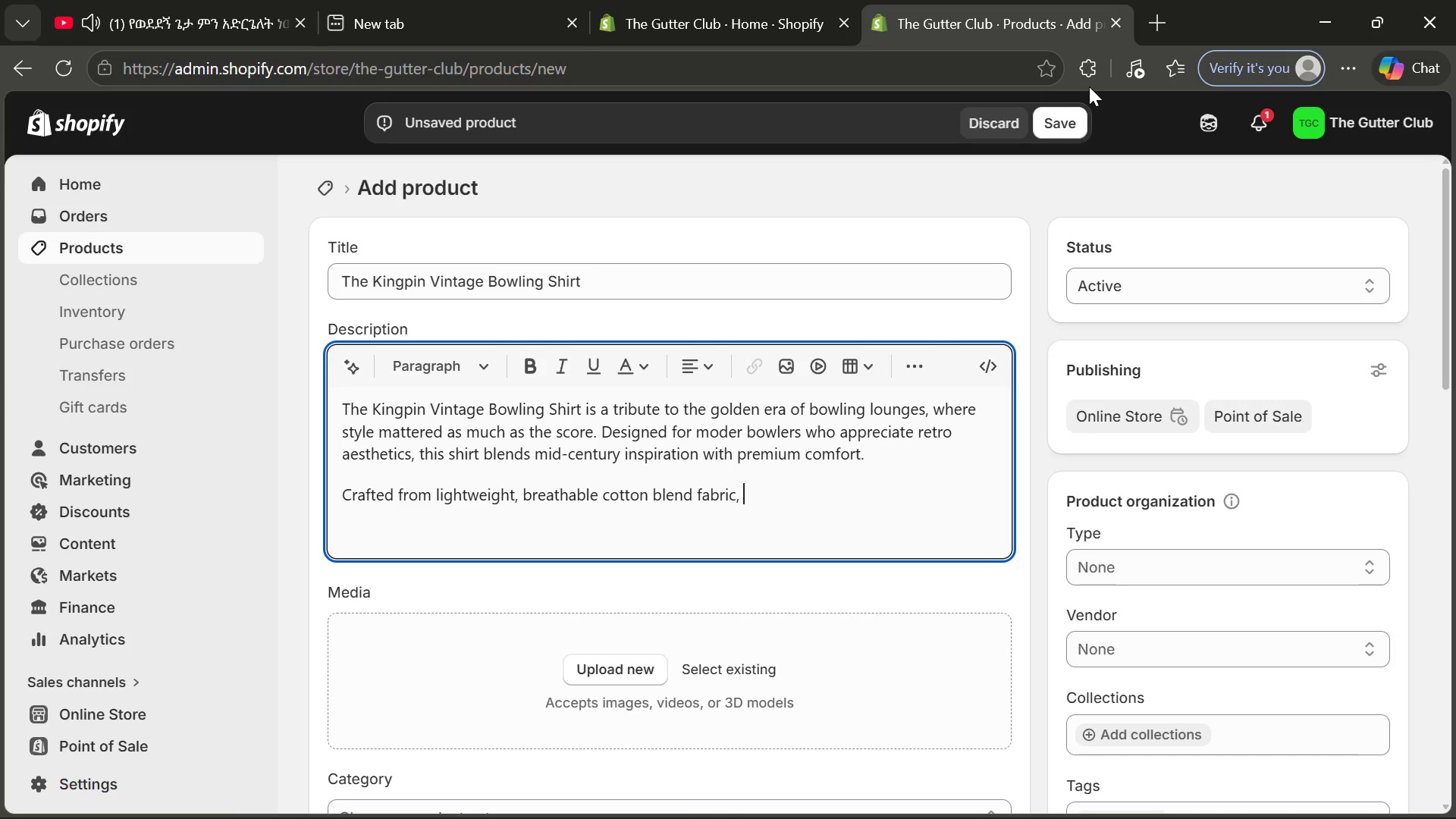 
wait(23.97)
 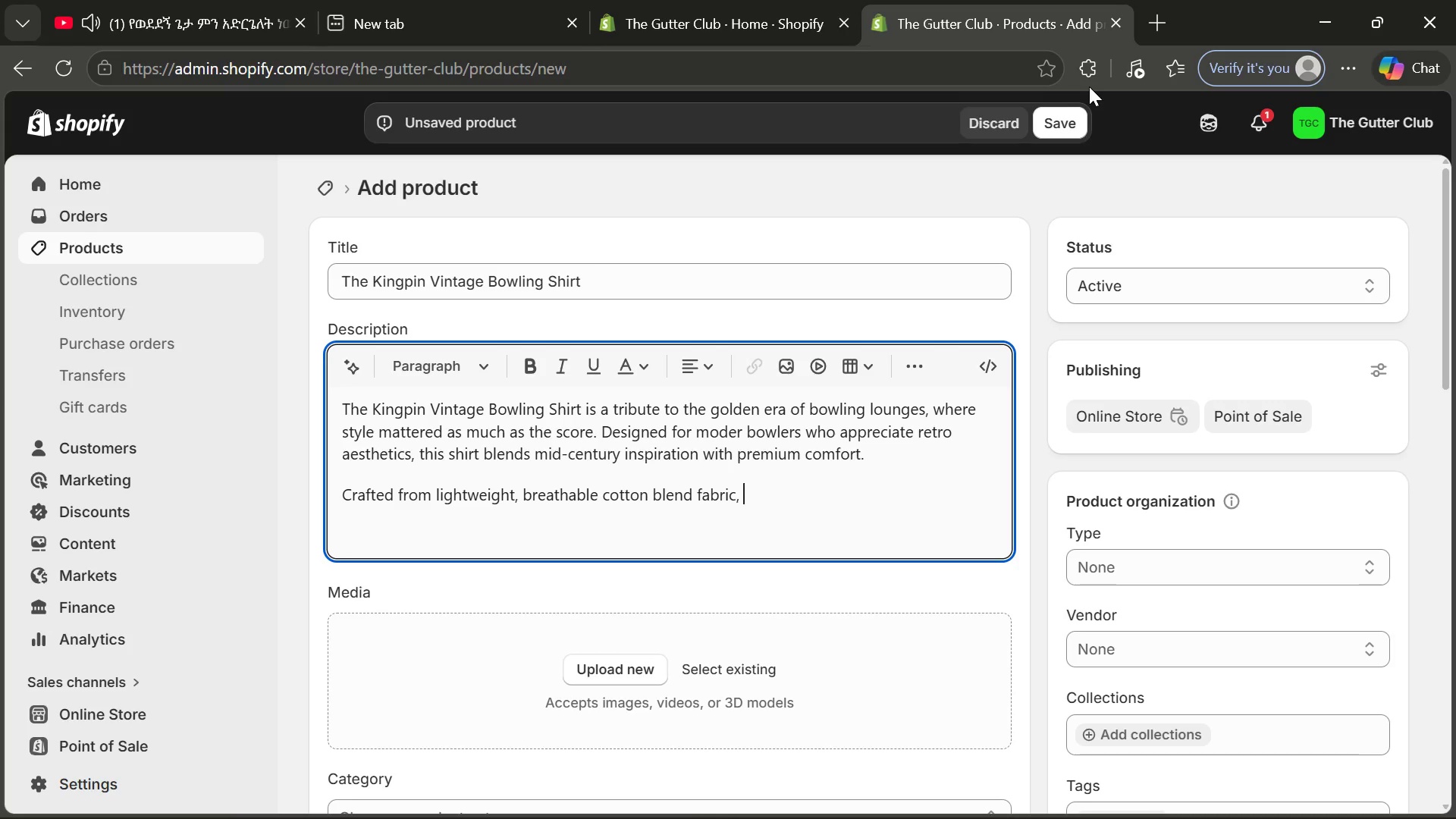 
mouse_move([927, 2])
 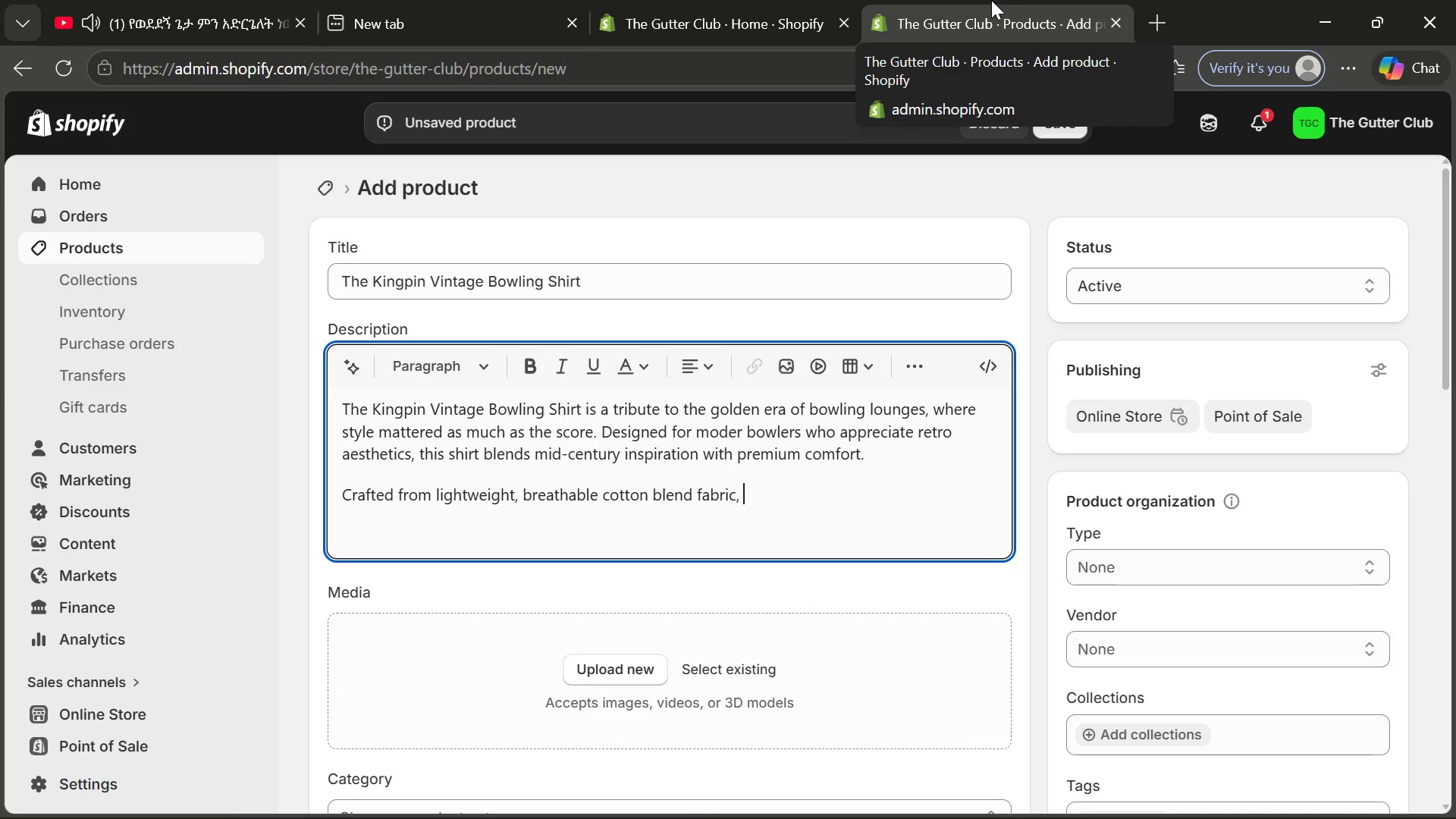 
type(it )
 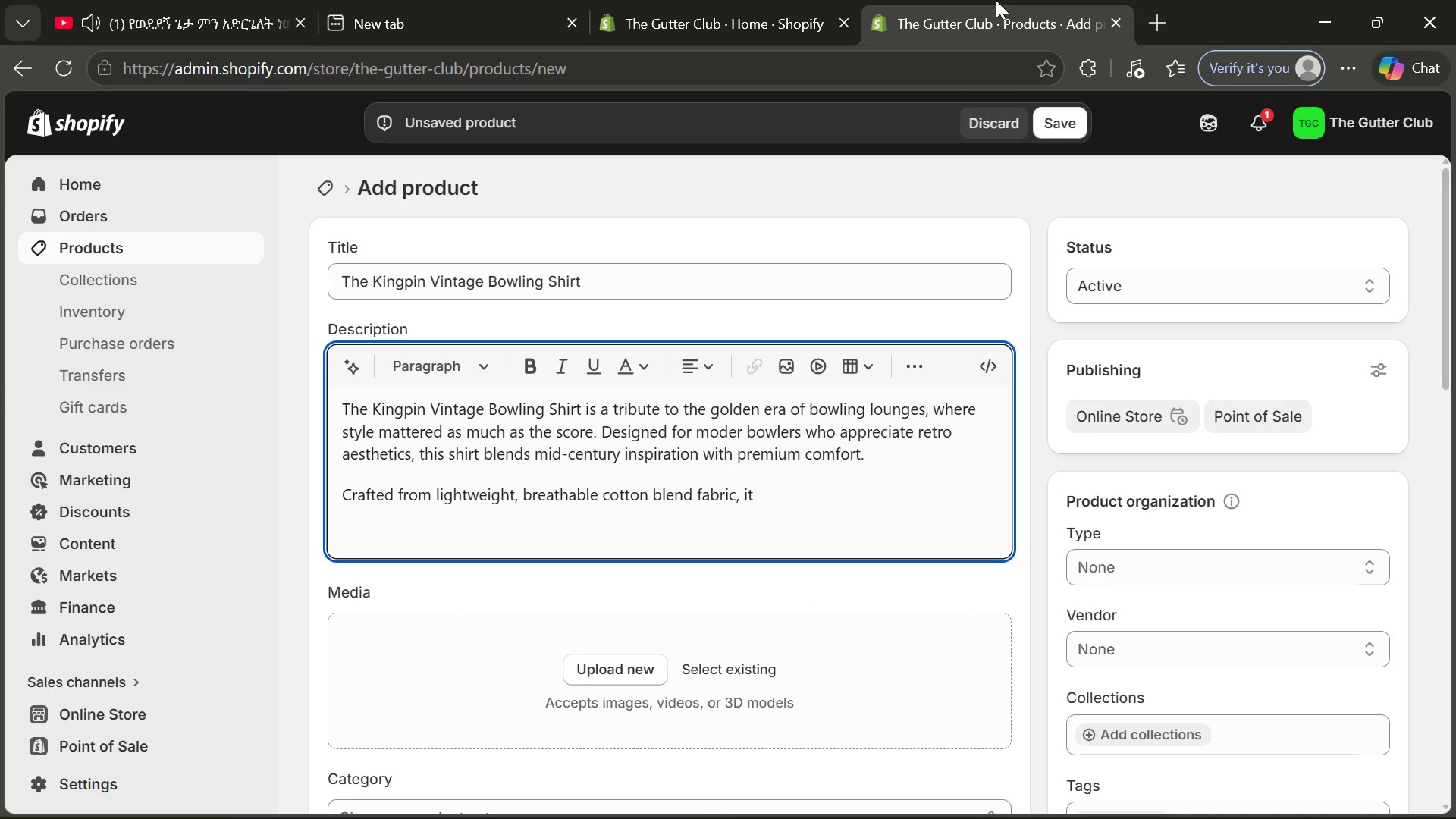 
type(features contrast piping, embroidered)
 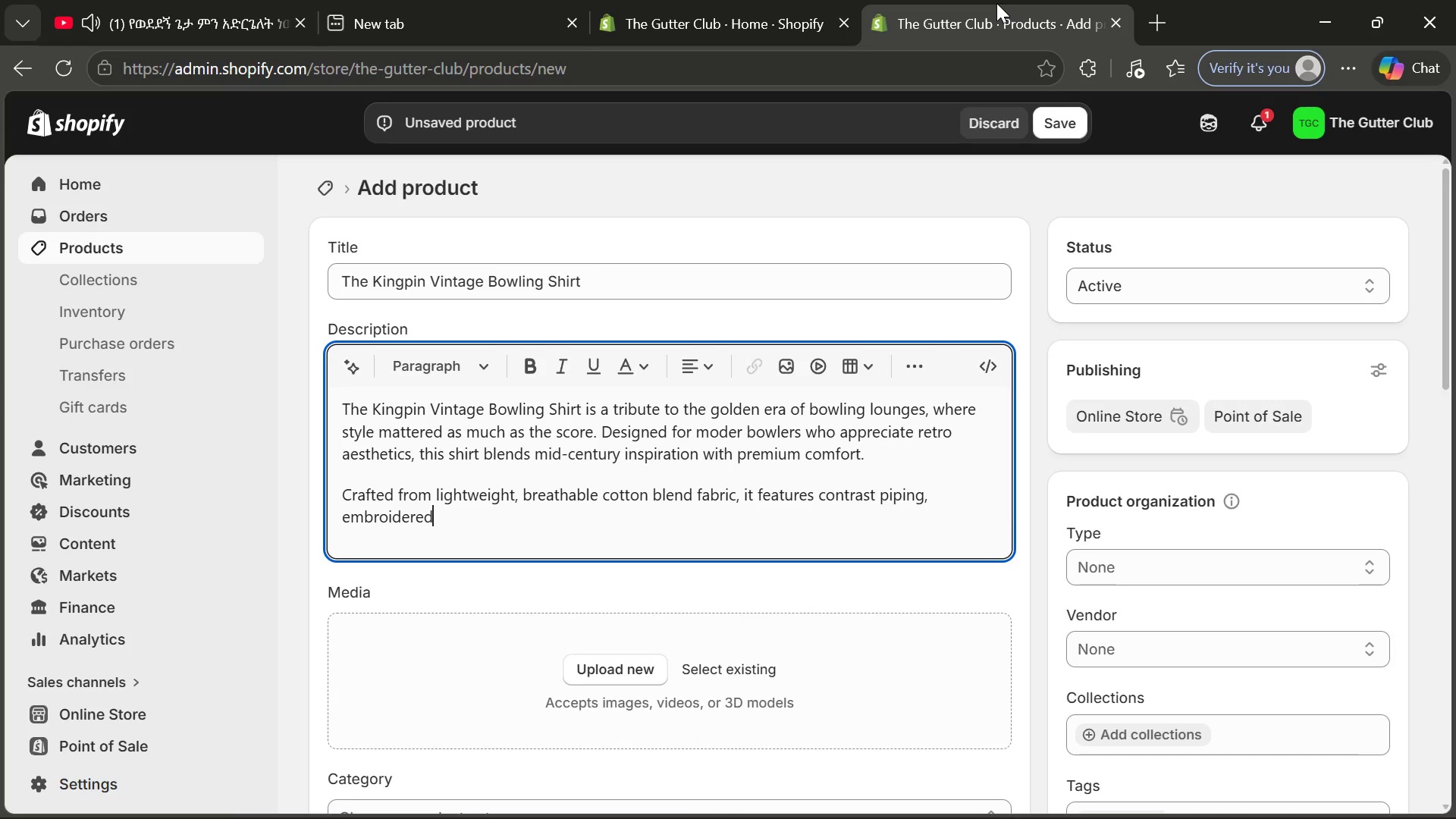 
type( chest detailing, and a relaxed fit that allows effortless movement during gamp)
key(Backspace)
type(eplay or caus)
key(Backspace)
key(Backspace)
type(si)
key(Backspace)
type(ual e)
key(Backspace)
type(wea)
 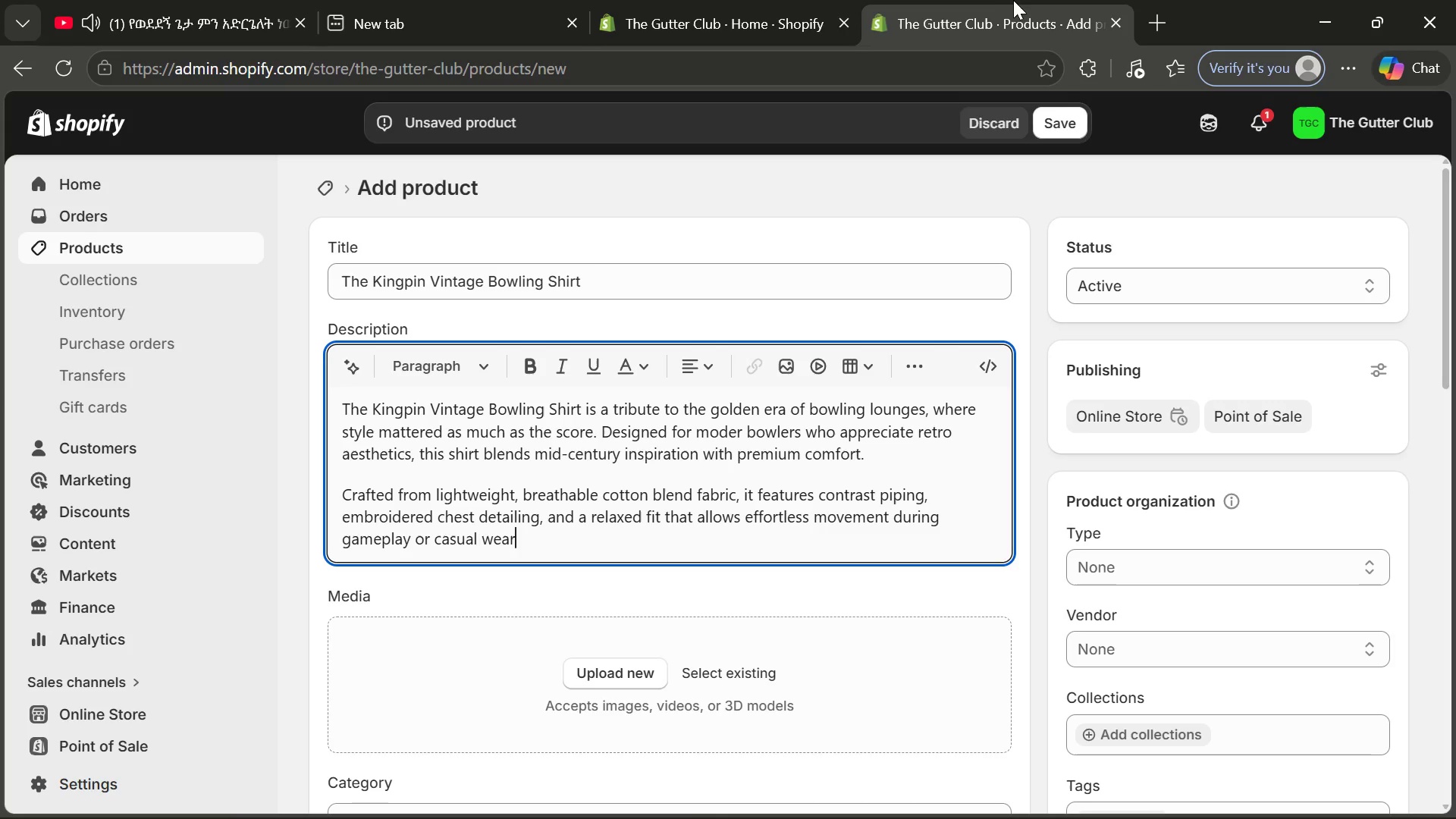 
key(R)
 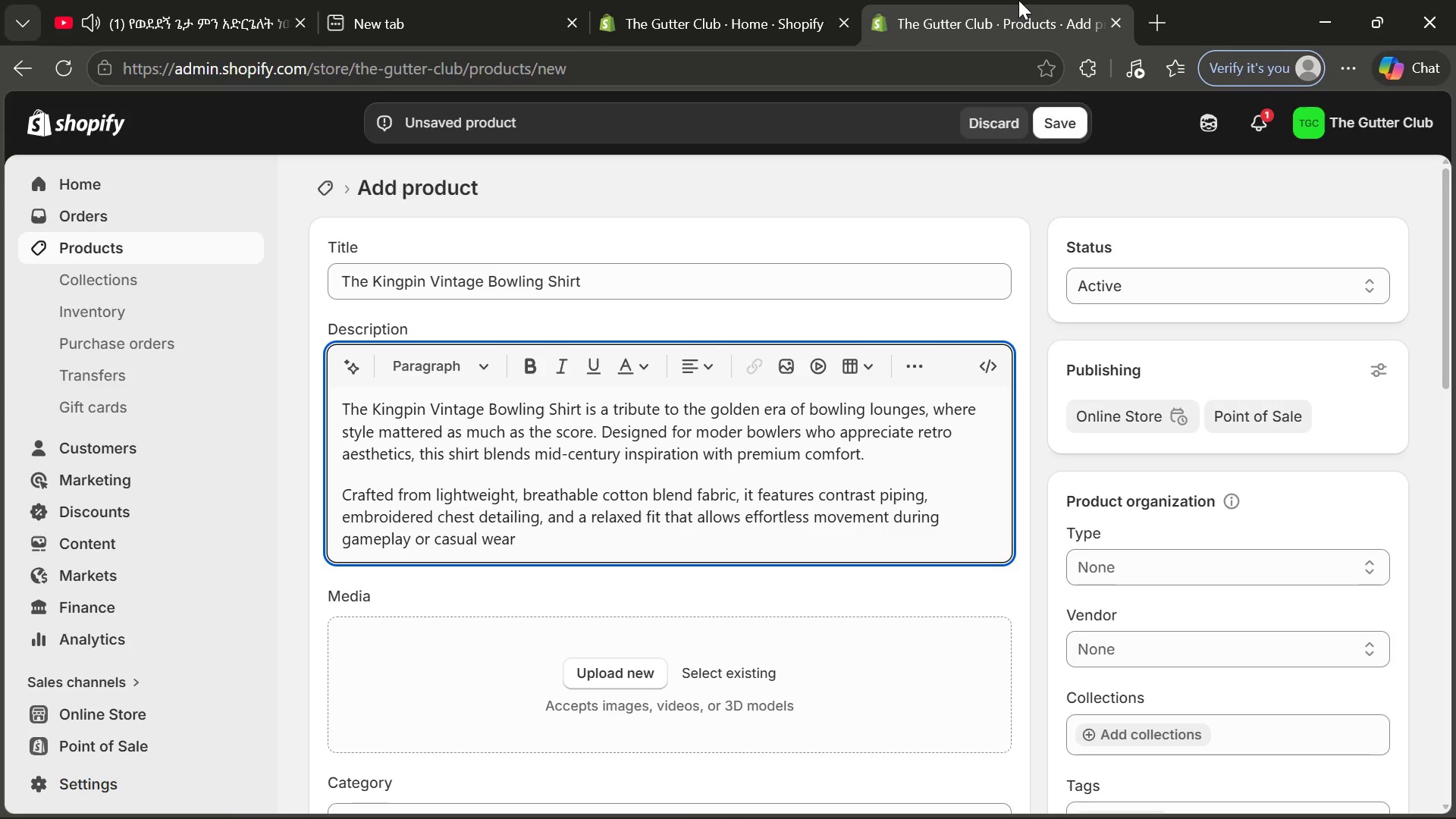 
key(Comma)
 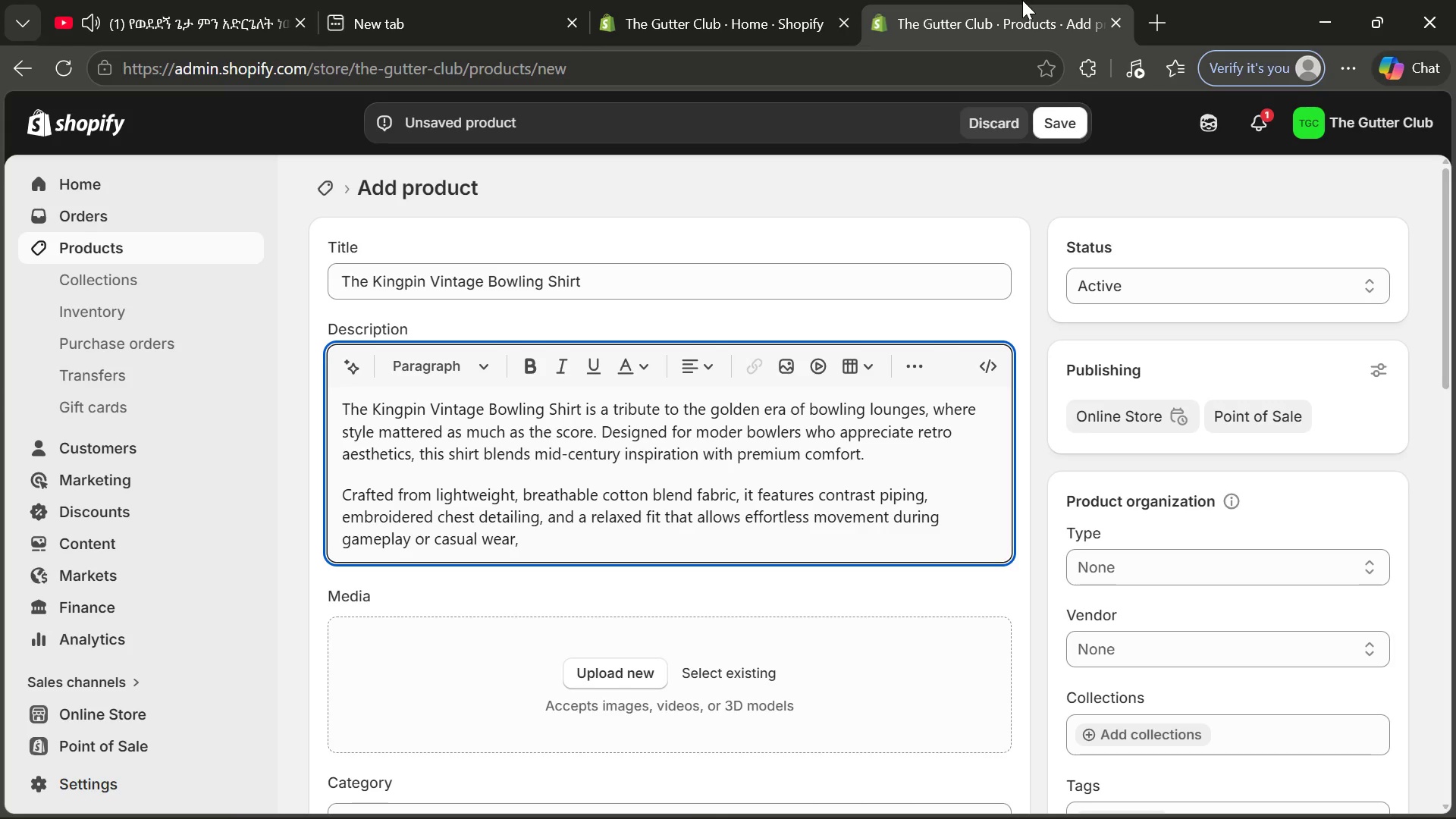 
key(Backspace)
 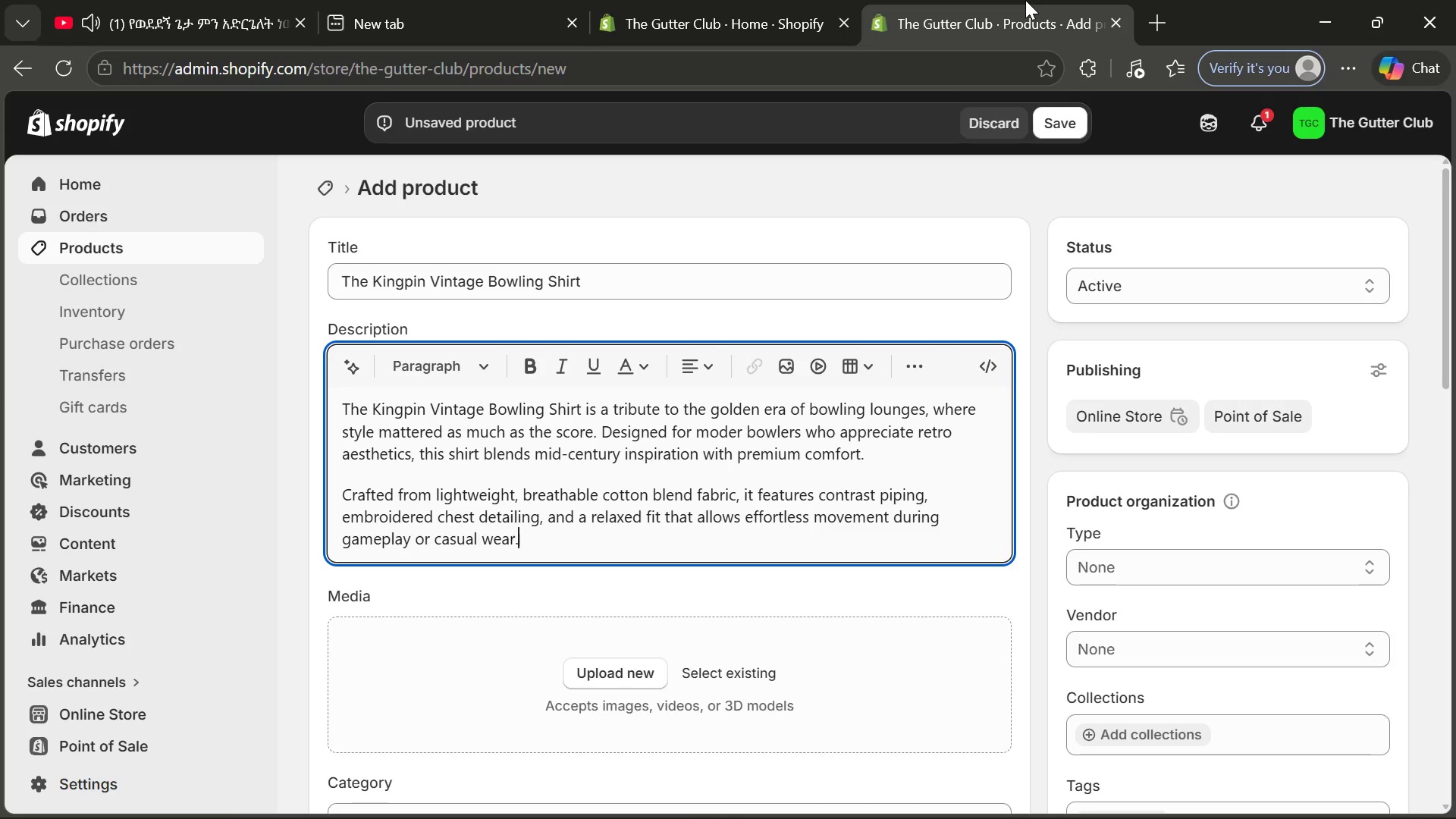 
key(Period)
 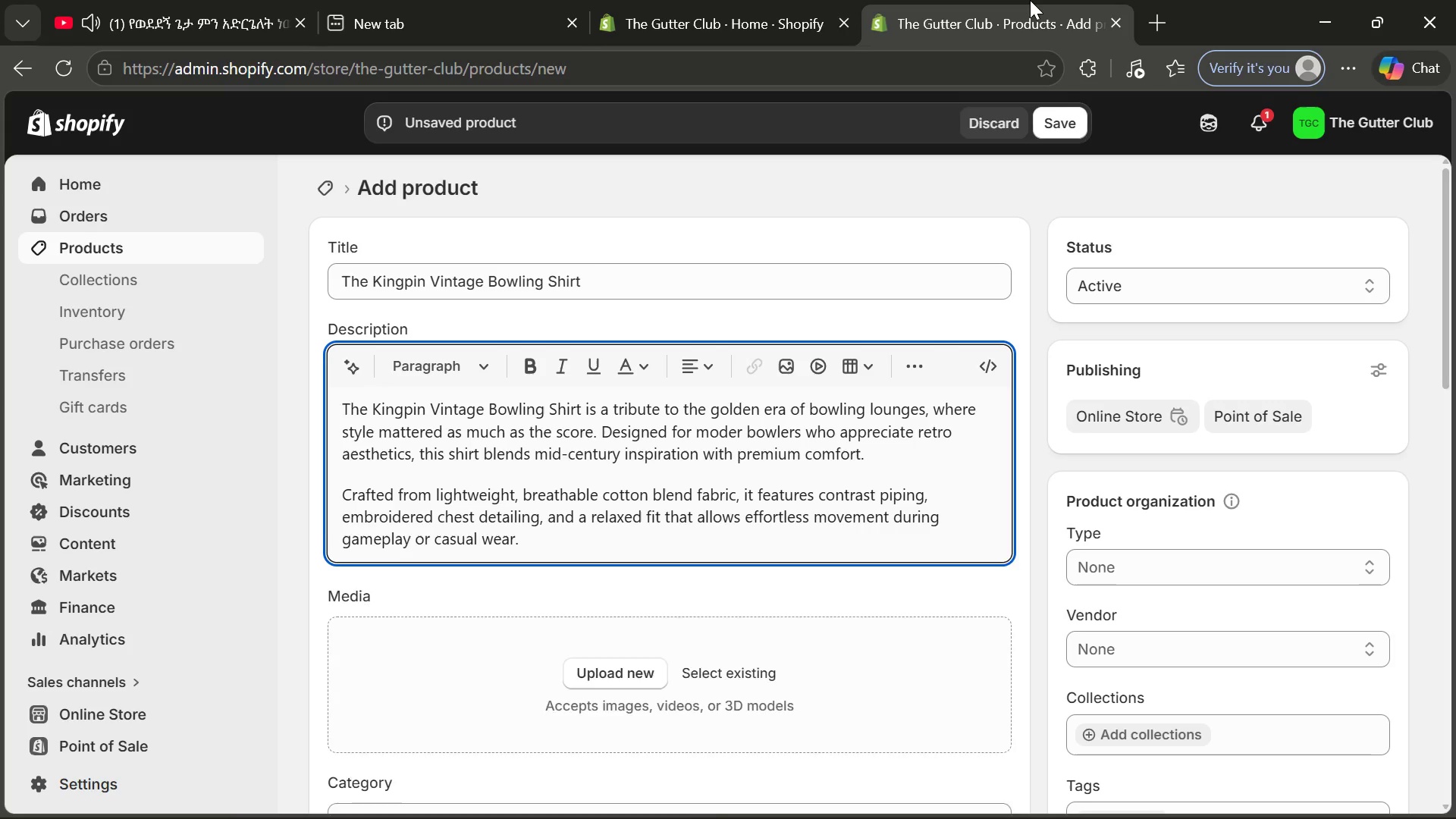 
key(Enter)
 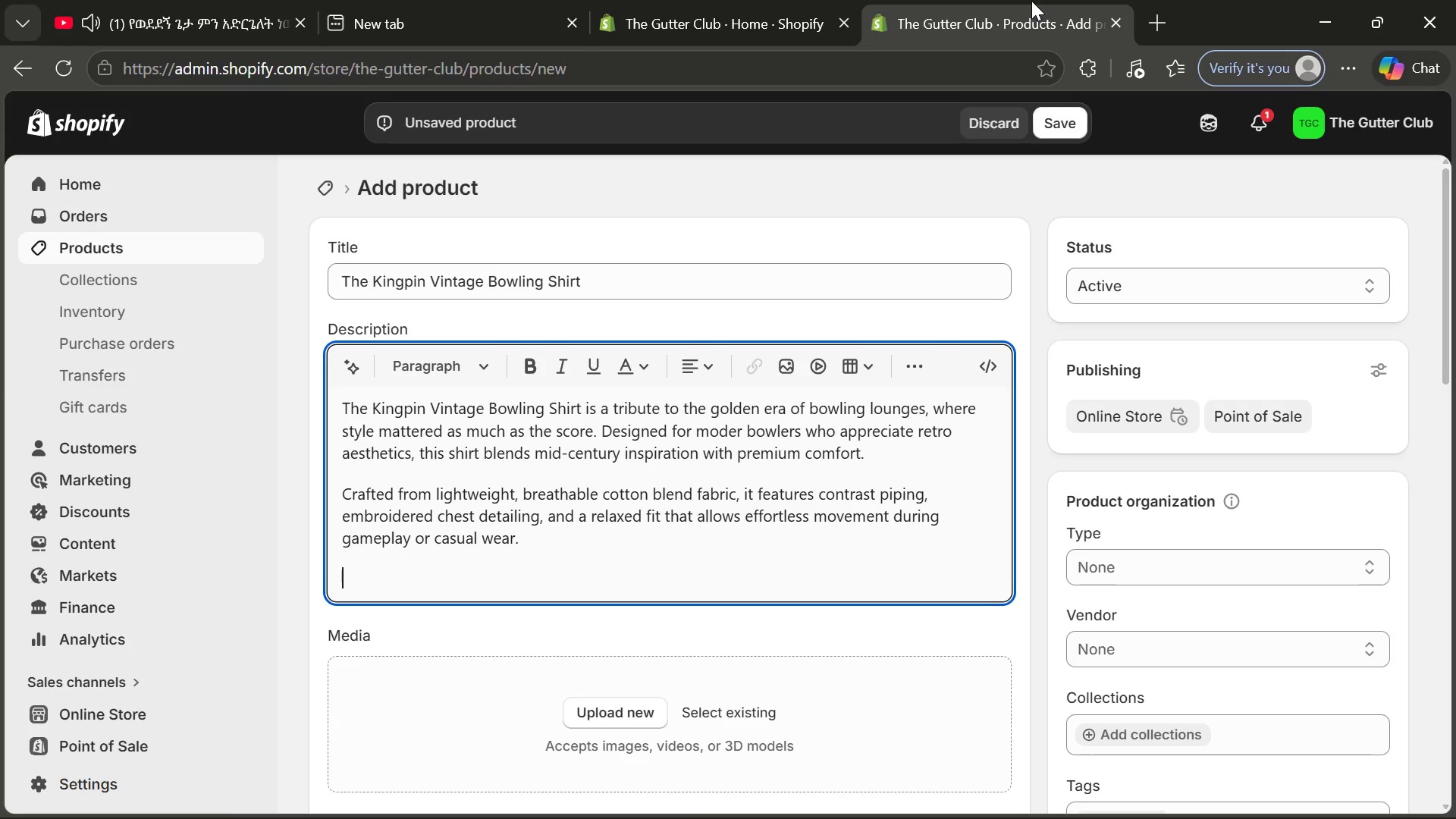 
type(Whet)
 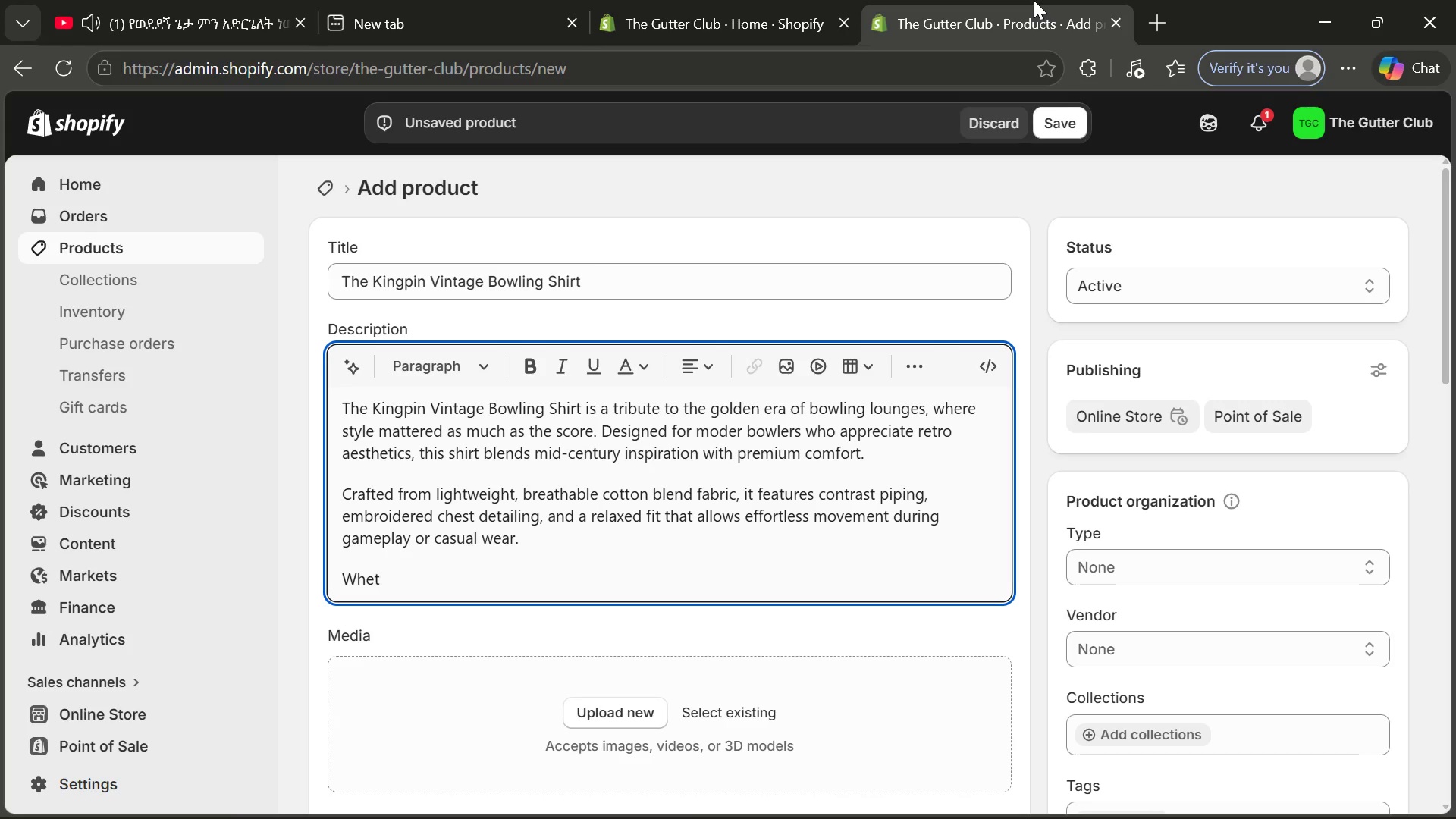 
type(het)
key(Backspace)
type(r you're stepping into a league night or a retro-themed event, The Kig)
key(Backspace)
type(ngpin ensurea)
key(Backspace)
type(s you sta)
 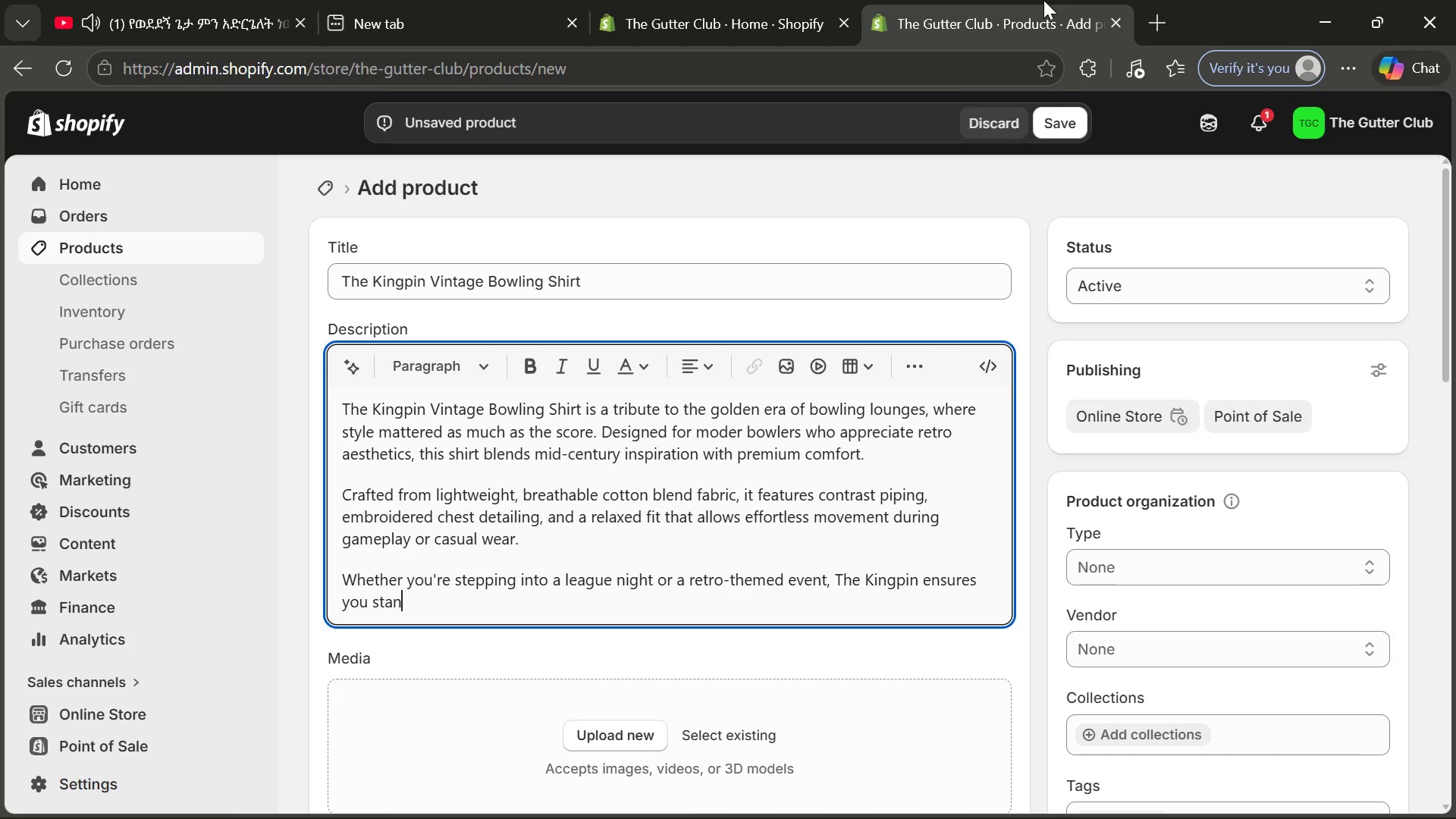 
type(nd)
 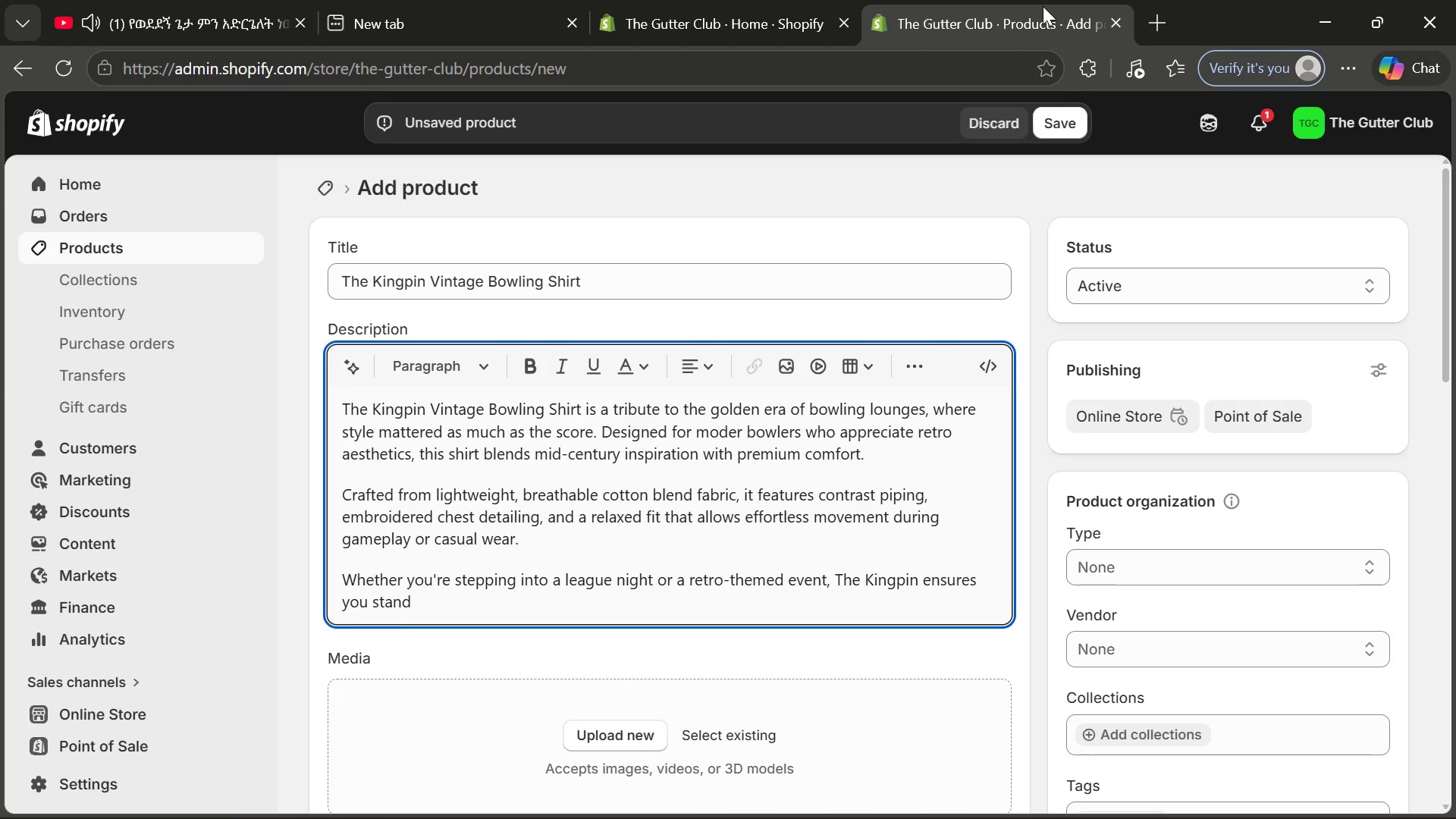 
type( out with confidence and class.)
 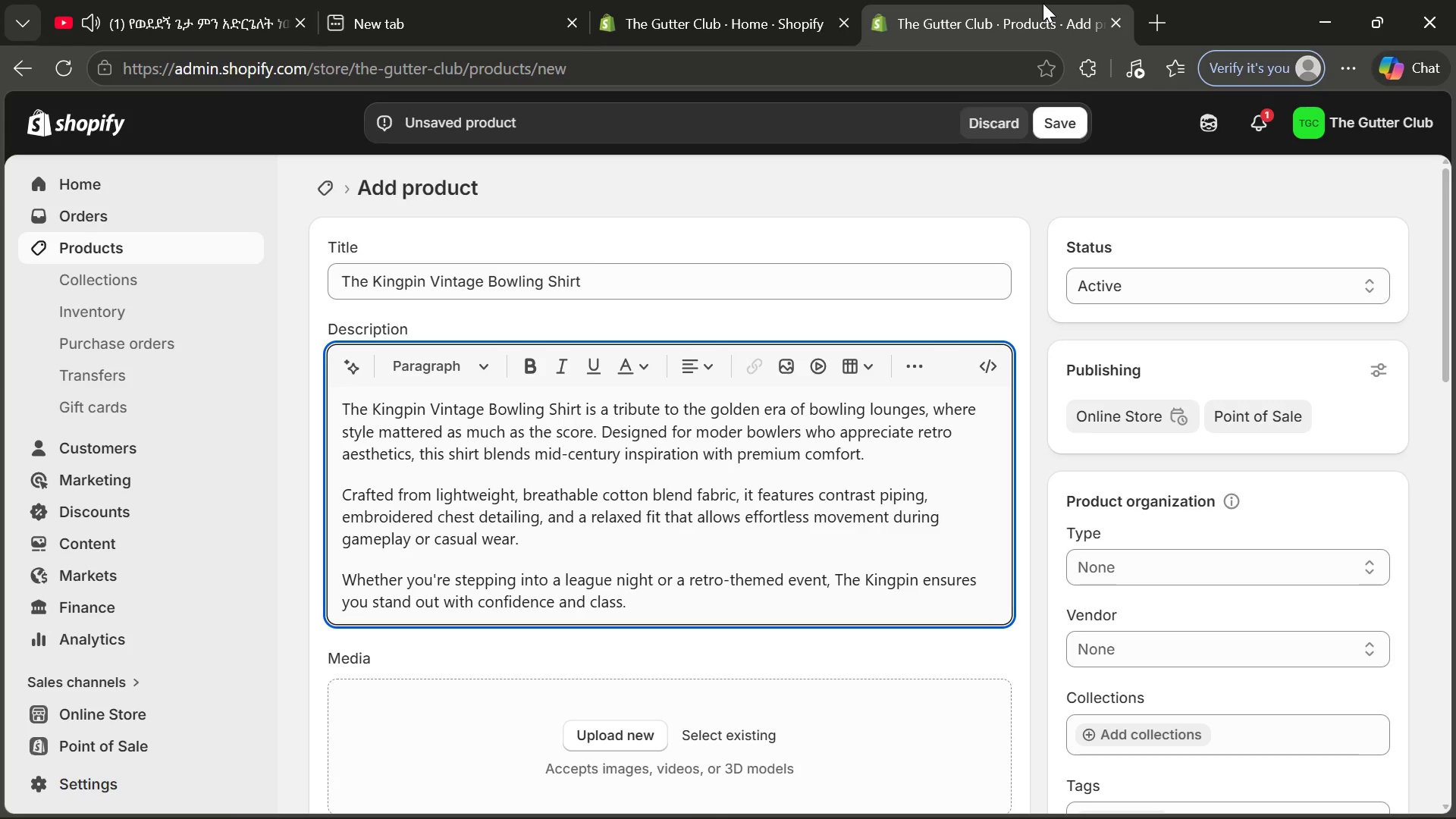 
key(Enter)
 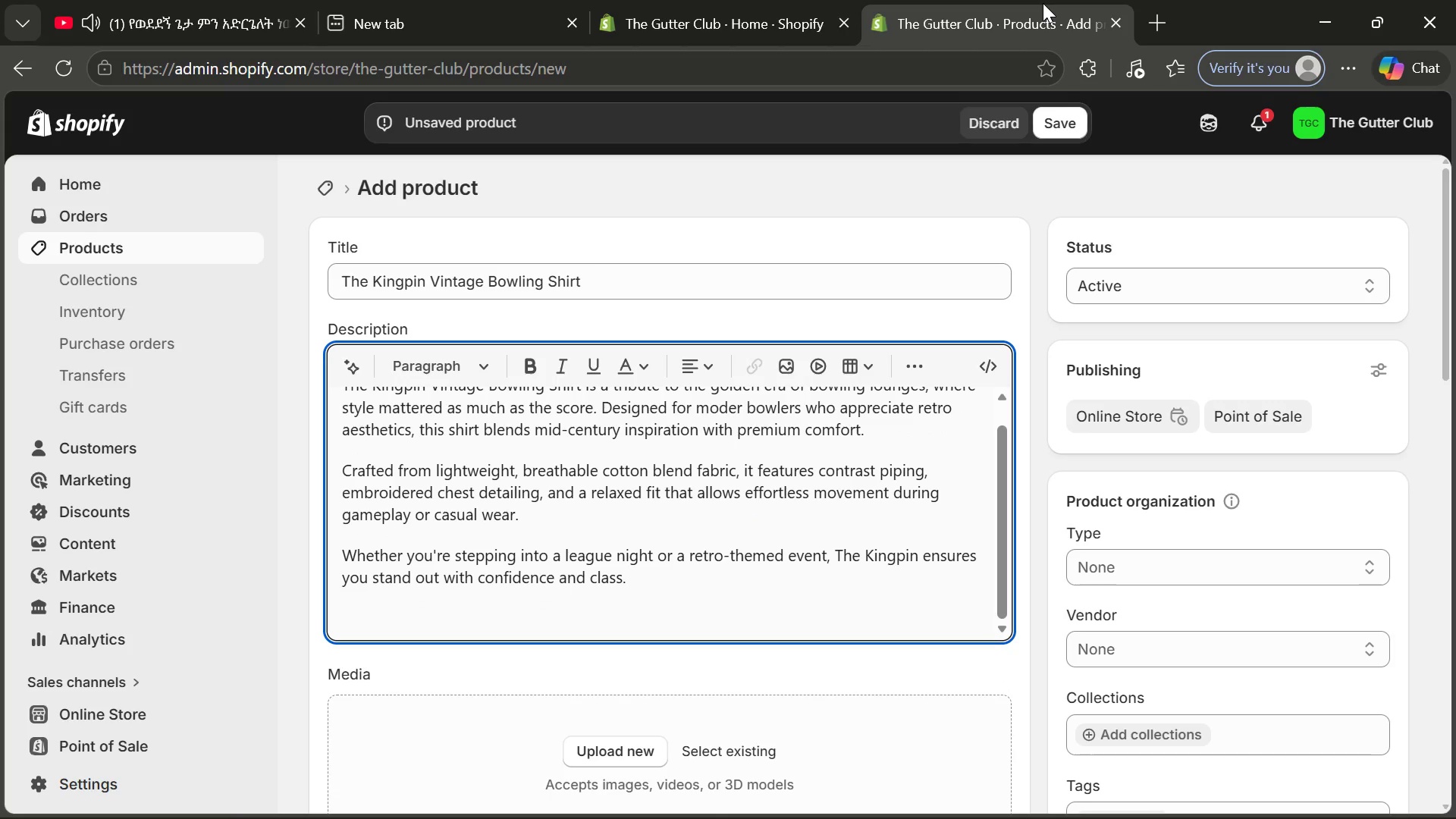 
type(Key Features: )
 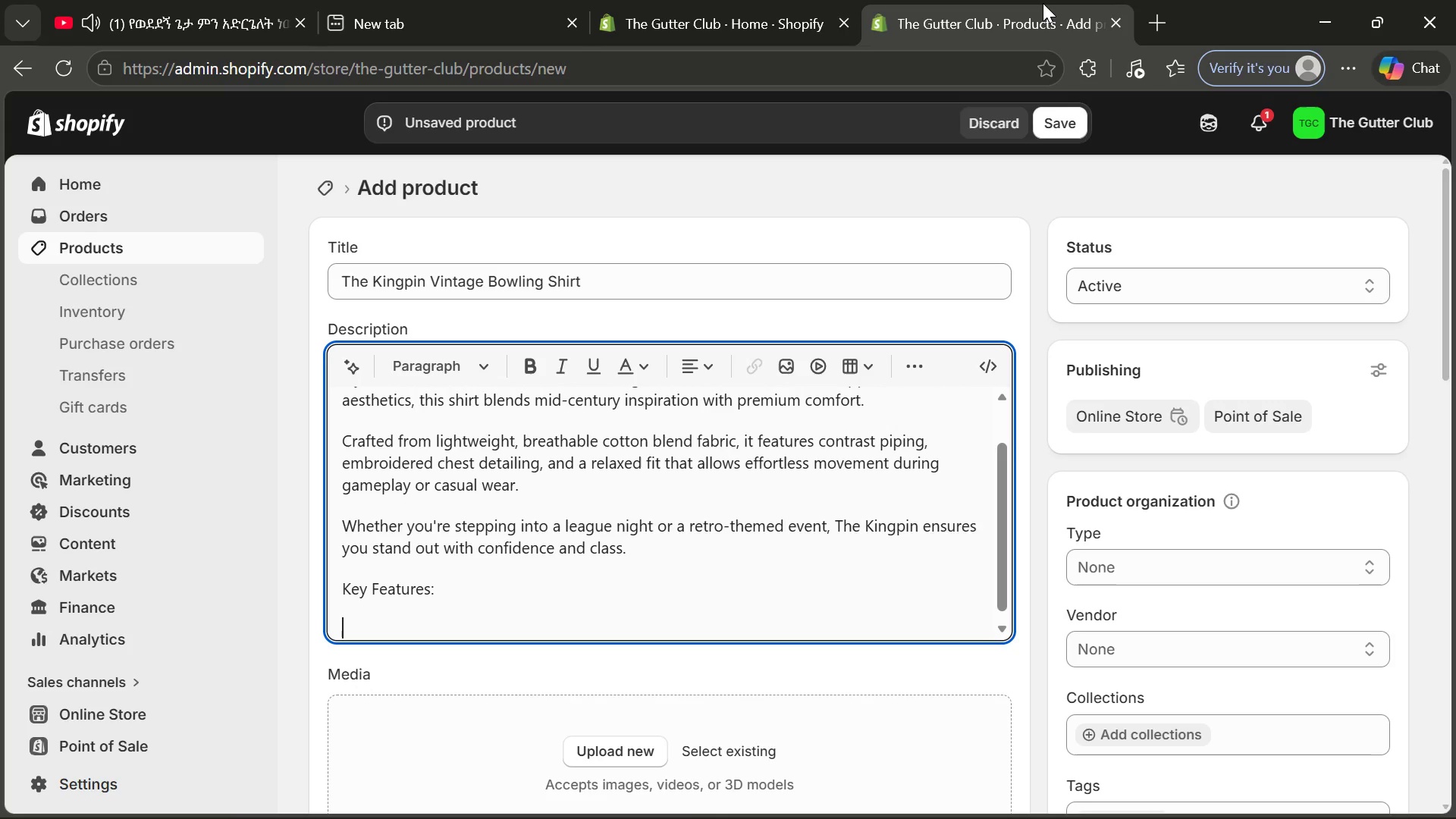 
 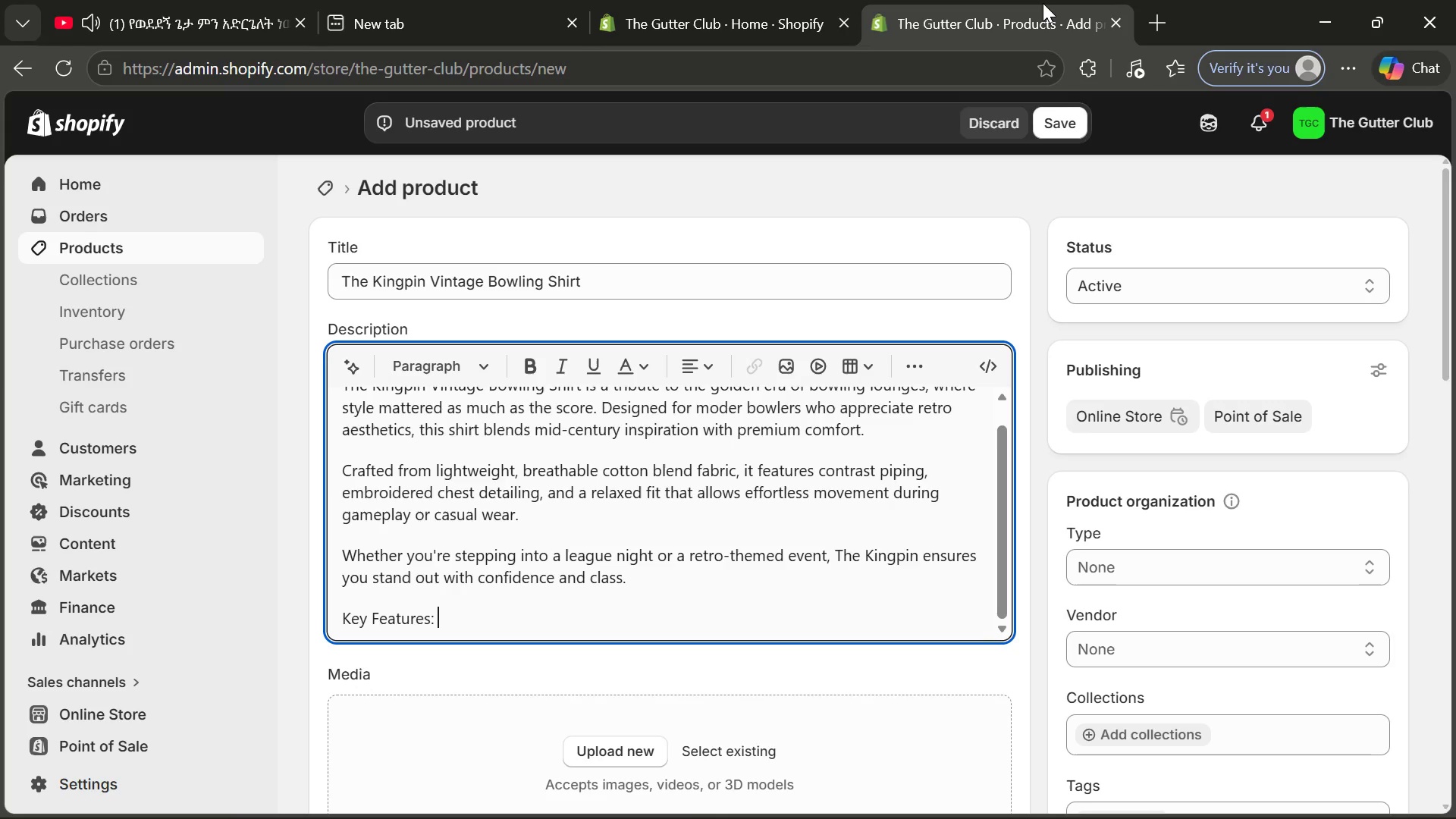 
key(Enter)
 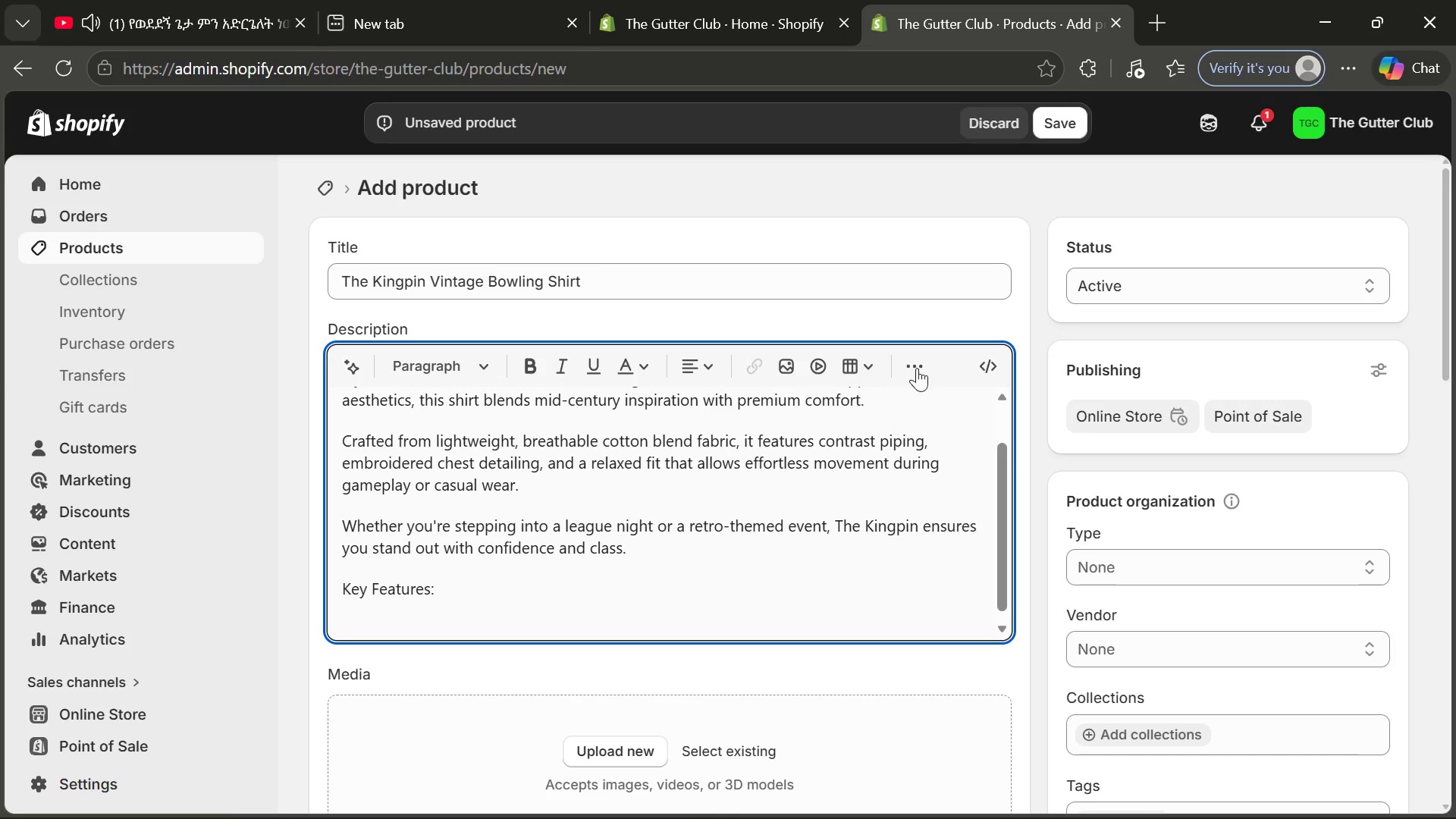 
left_click([917, 368])
 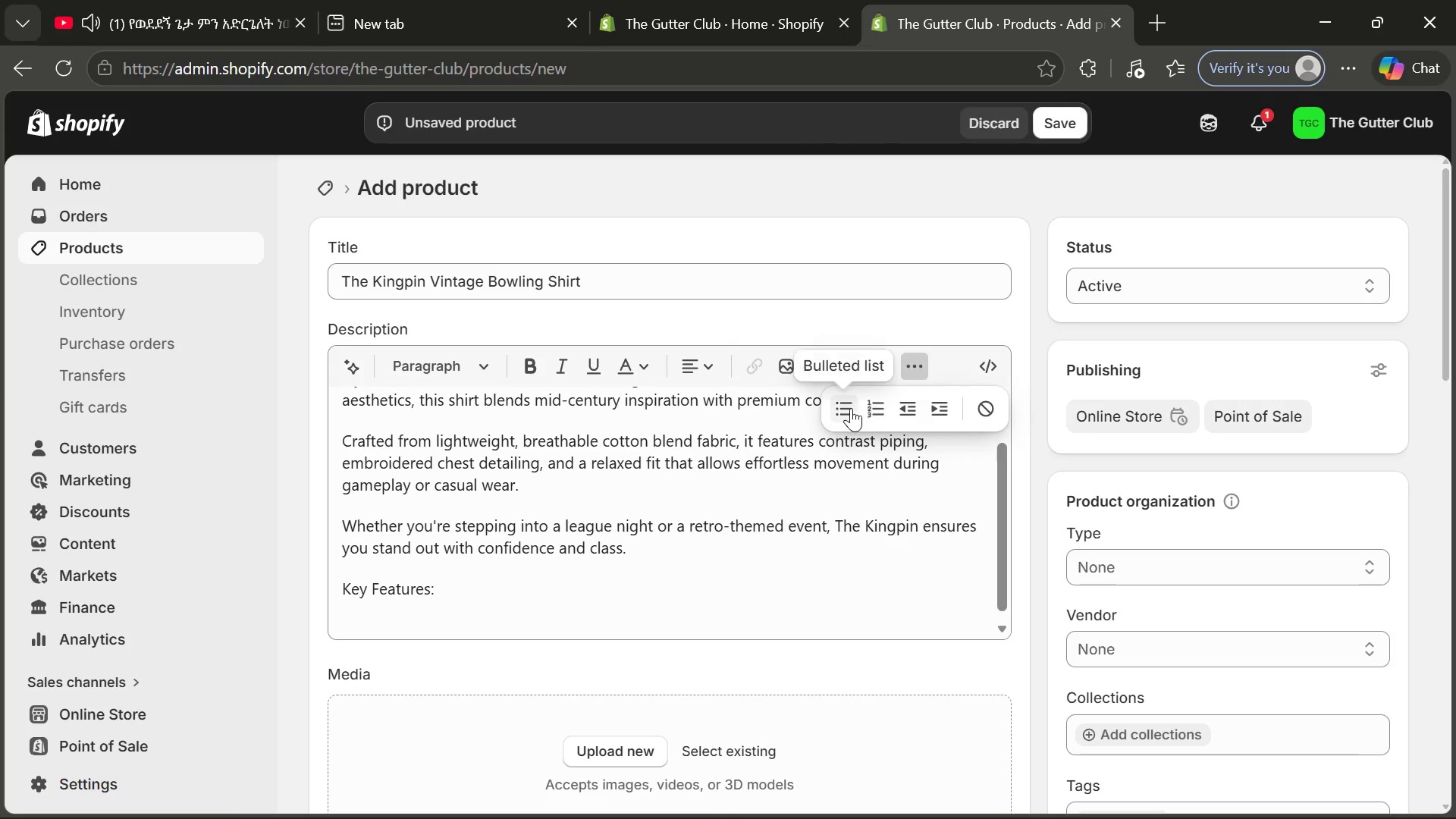 
left_click([849, 408])
 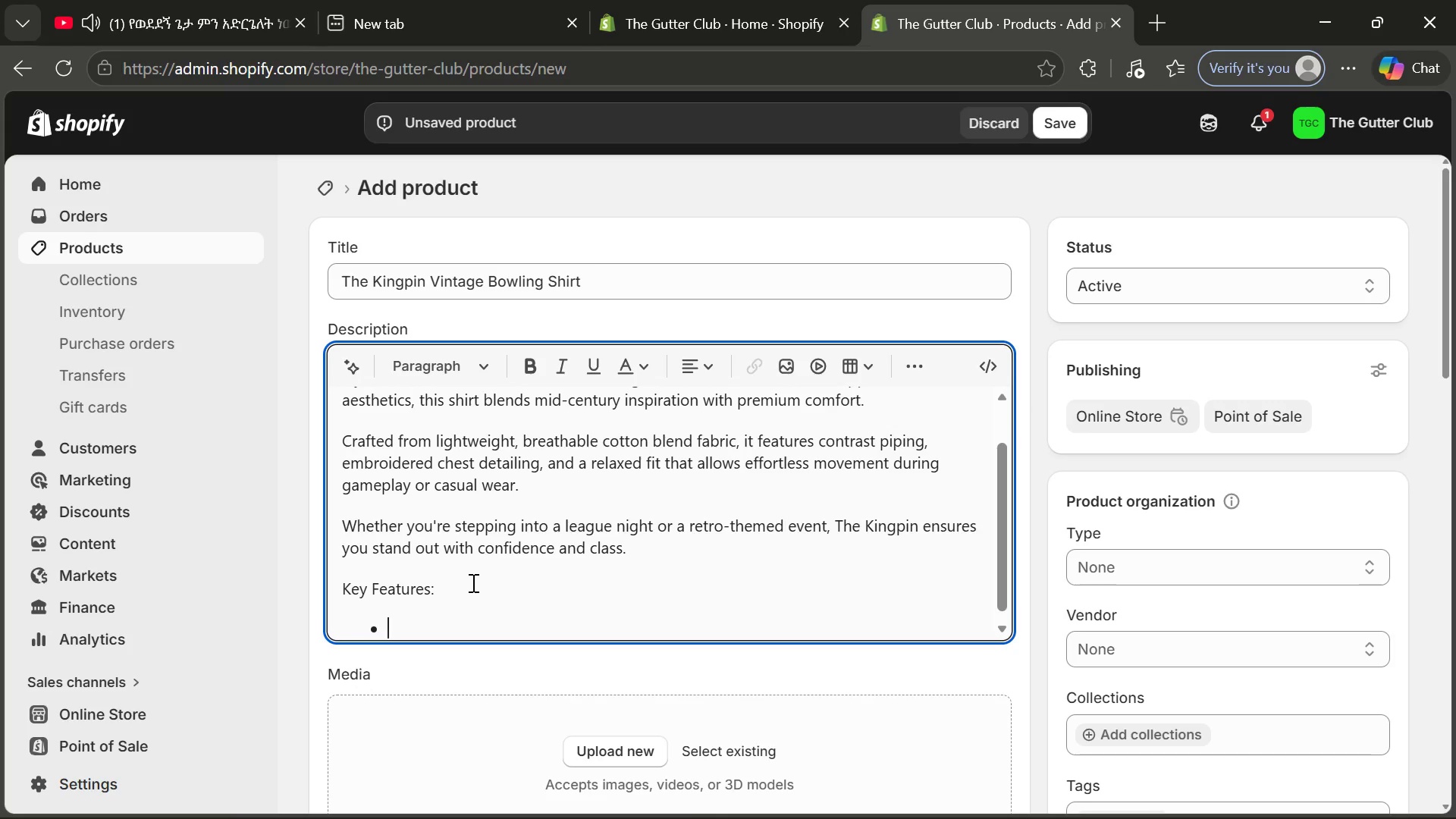 
type(Premium lightweight cotton blend)
 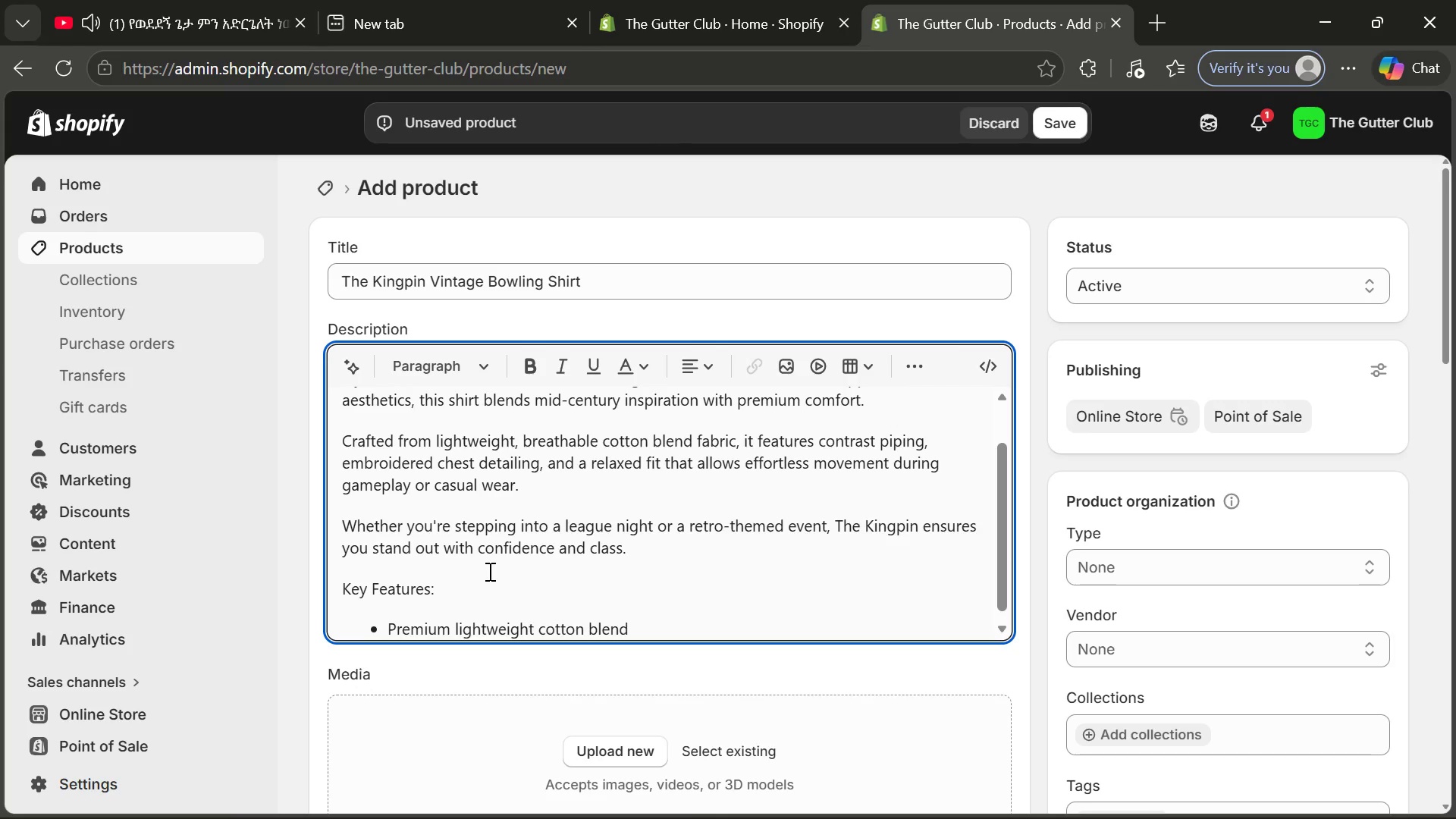 
key(Enter)
 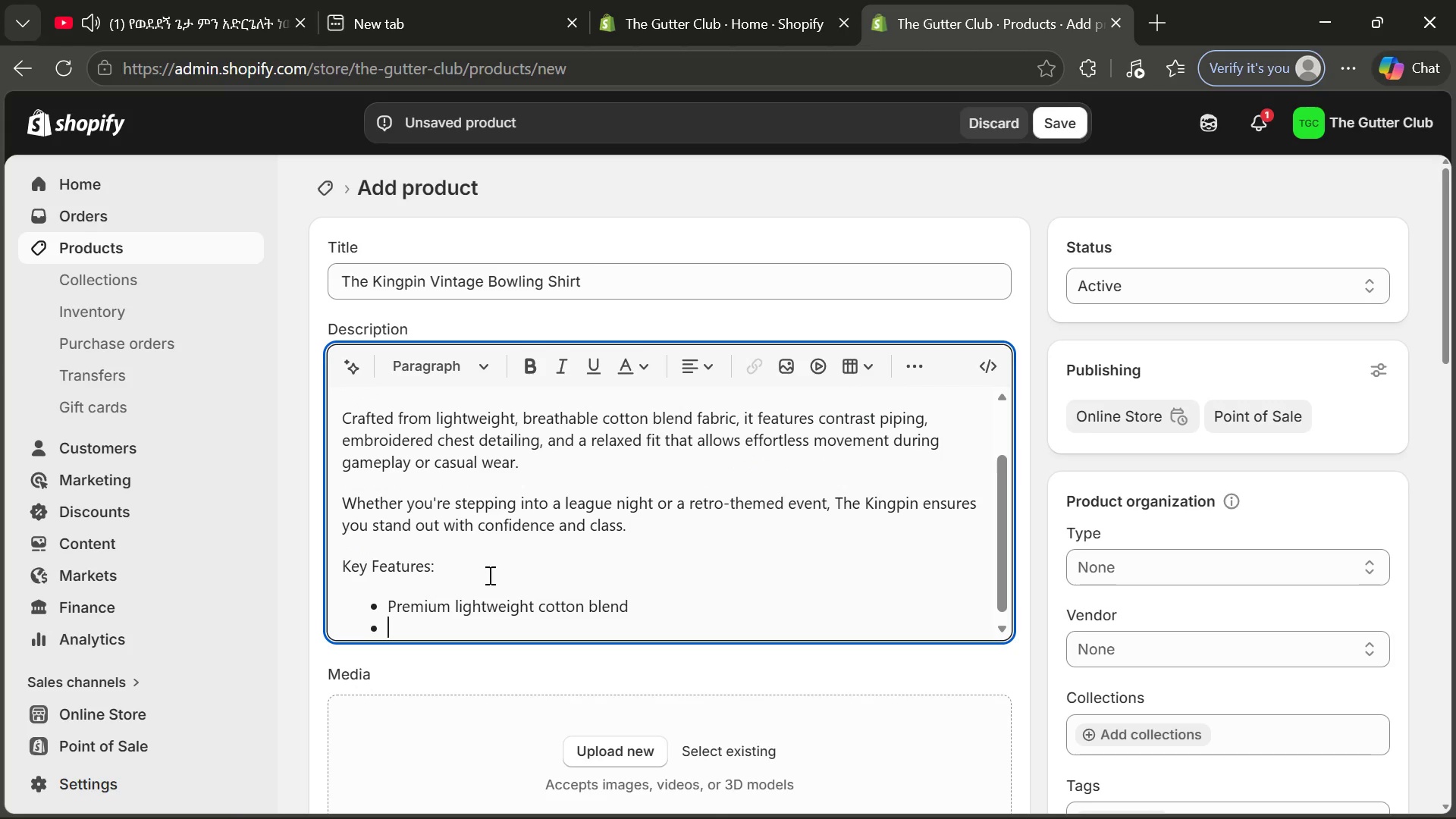 
type(Retro contrast piping design)
 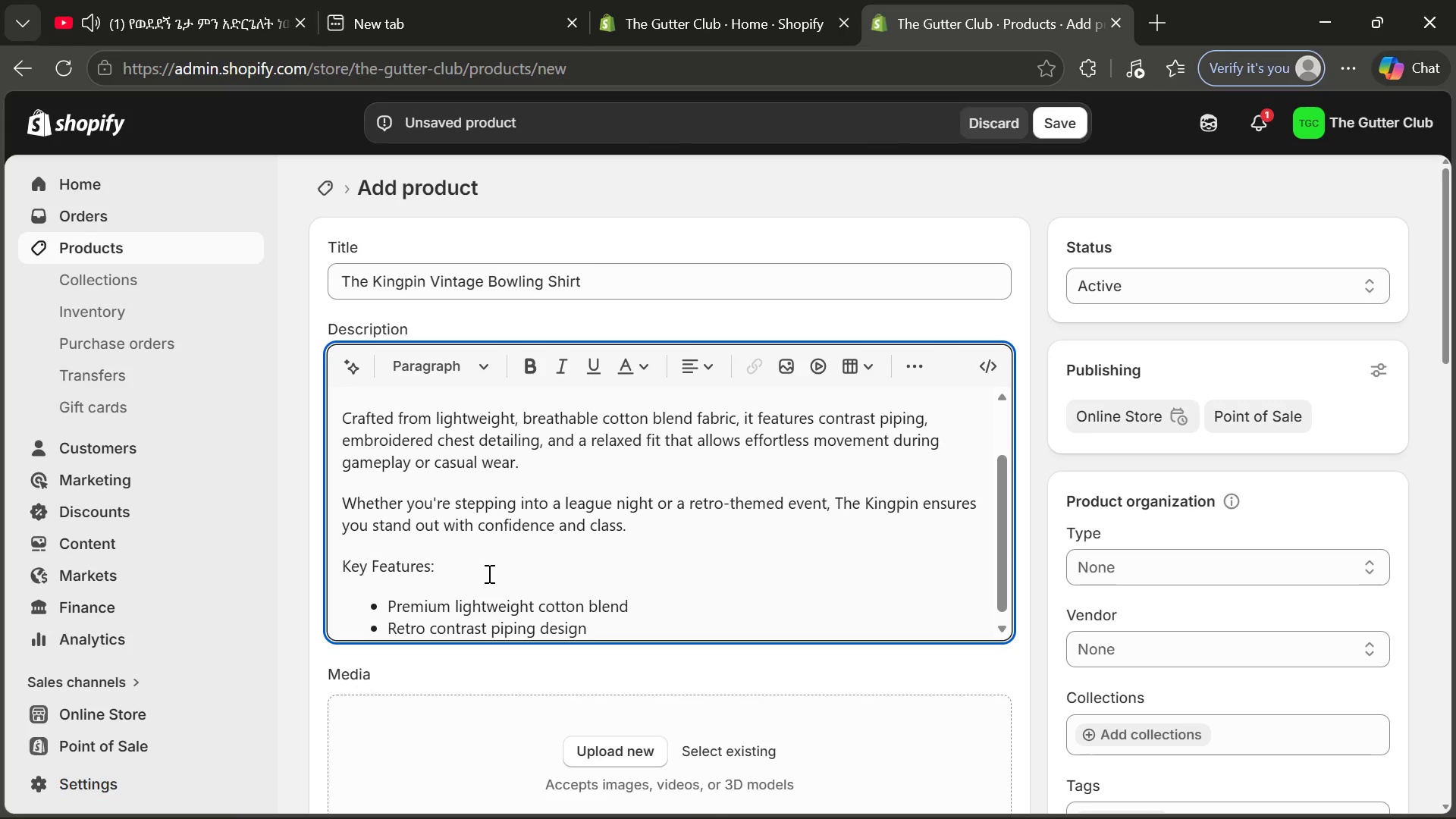 
key(Enter)
 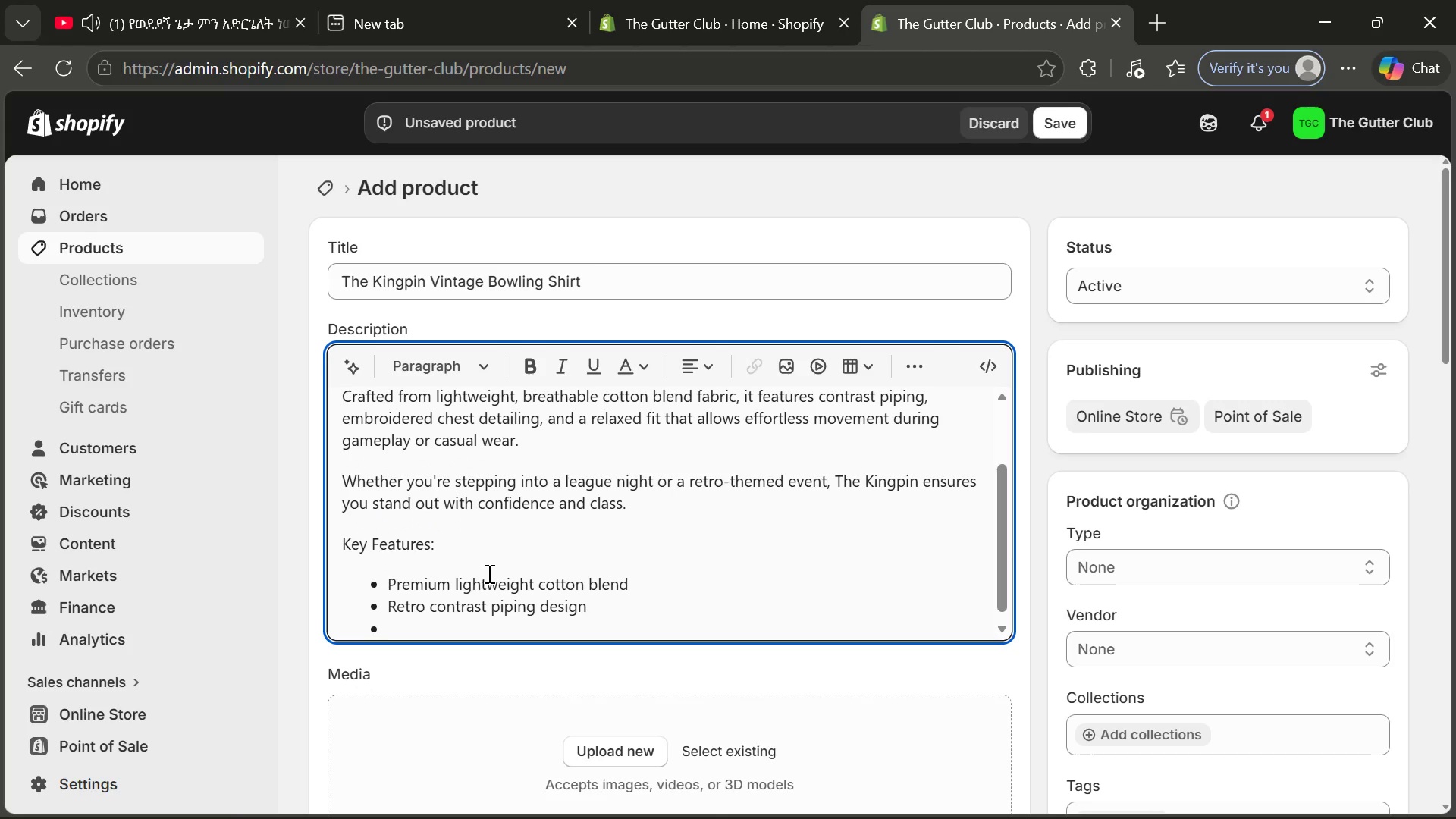 
type(Embroidered)
 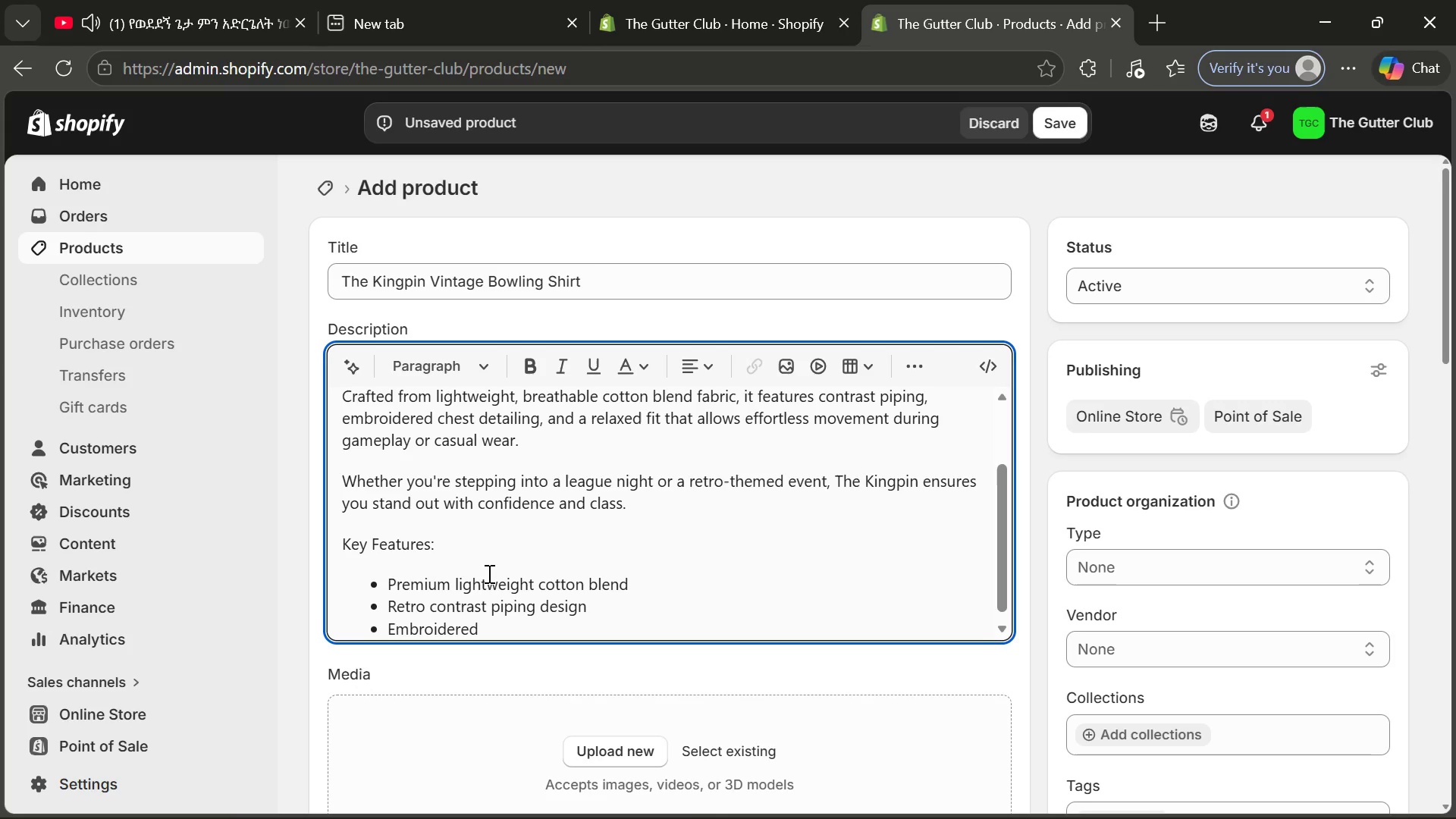 
key(Space)
 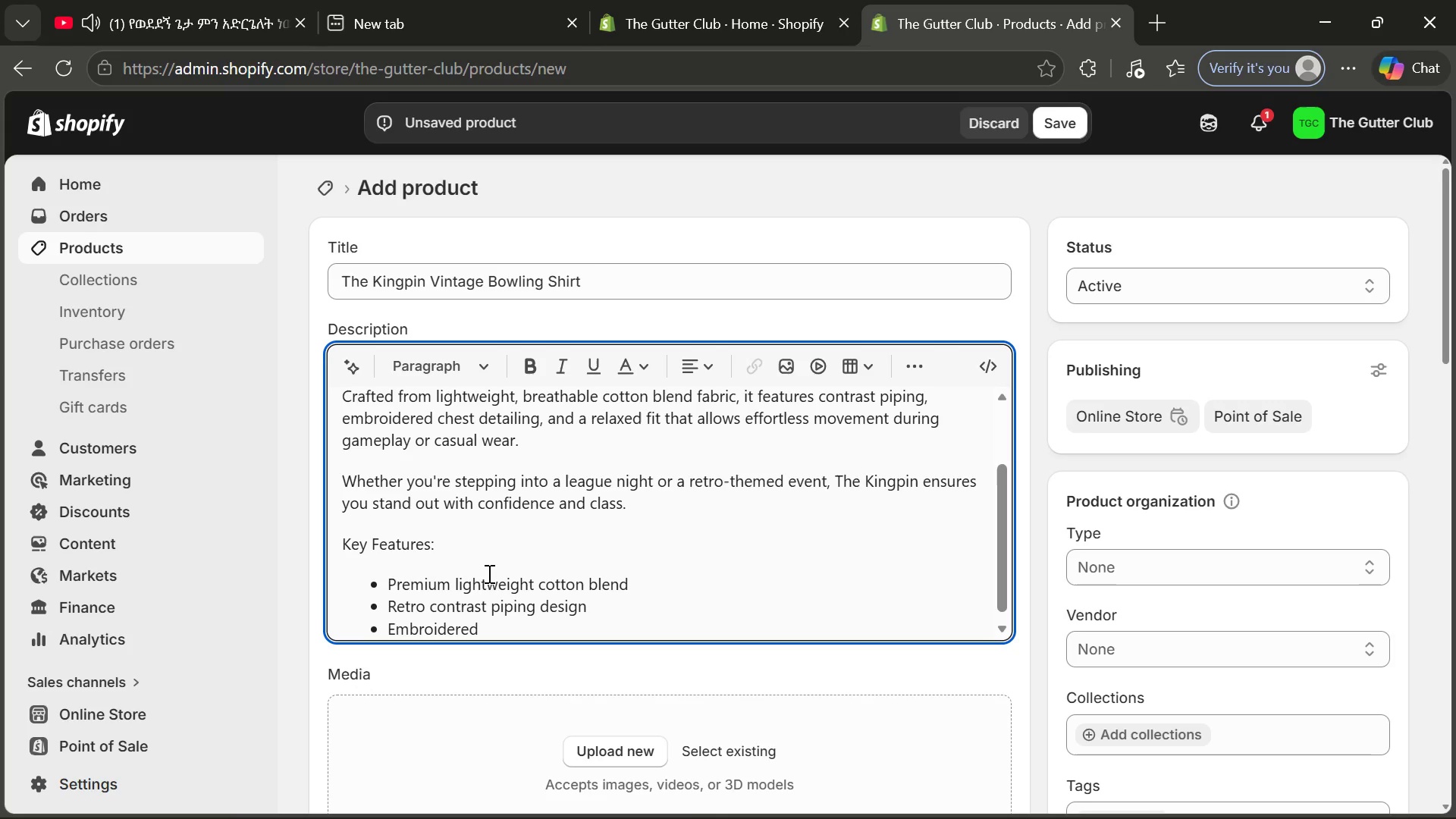 
key(Shift+Quote)
 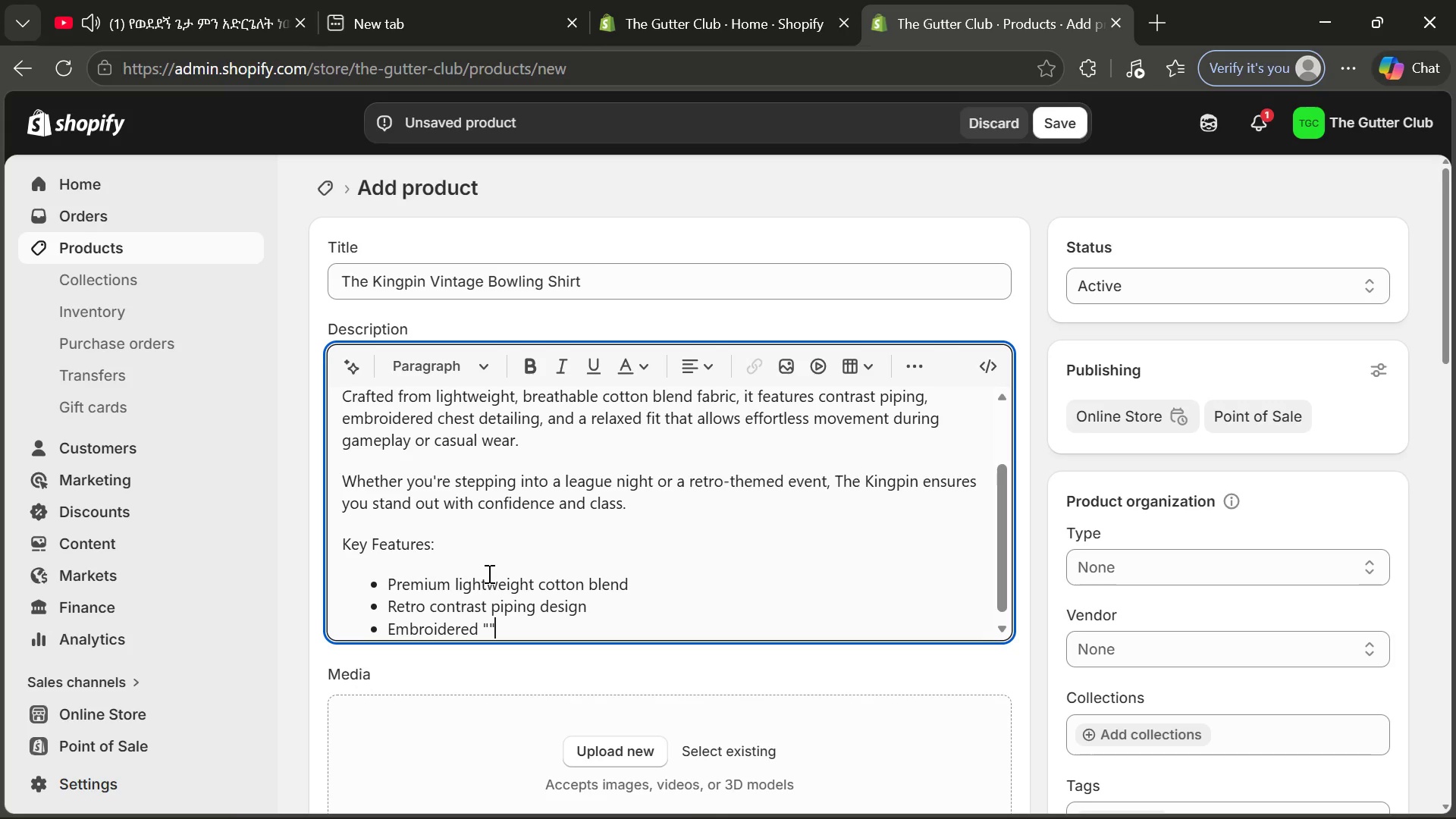 
key(Shift+Quote)
 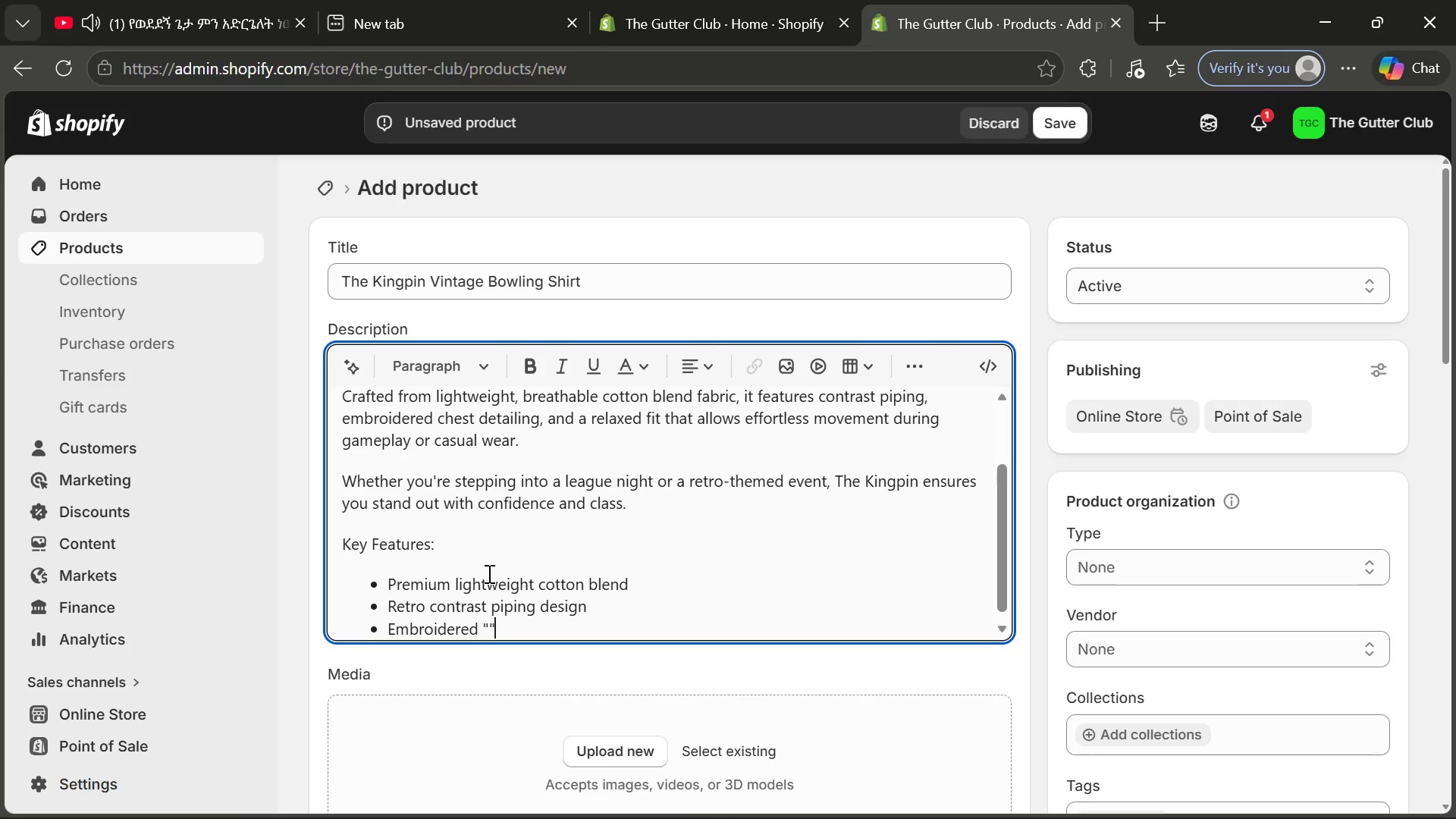 
key(ArrowLeft)
 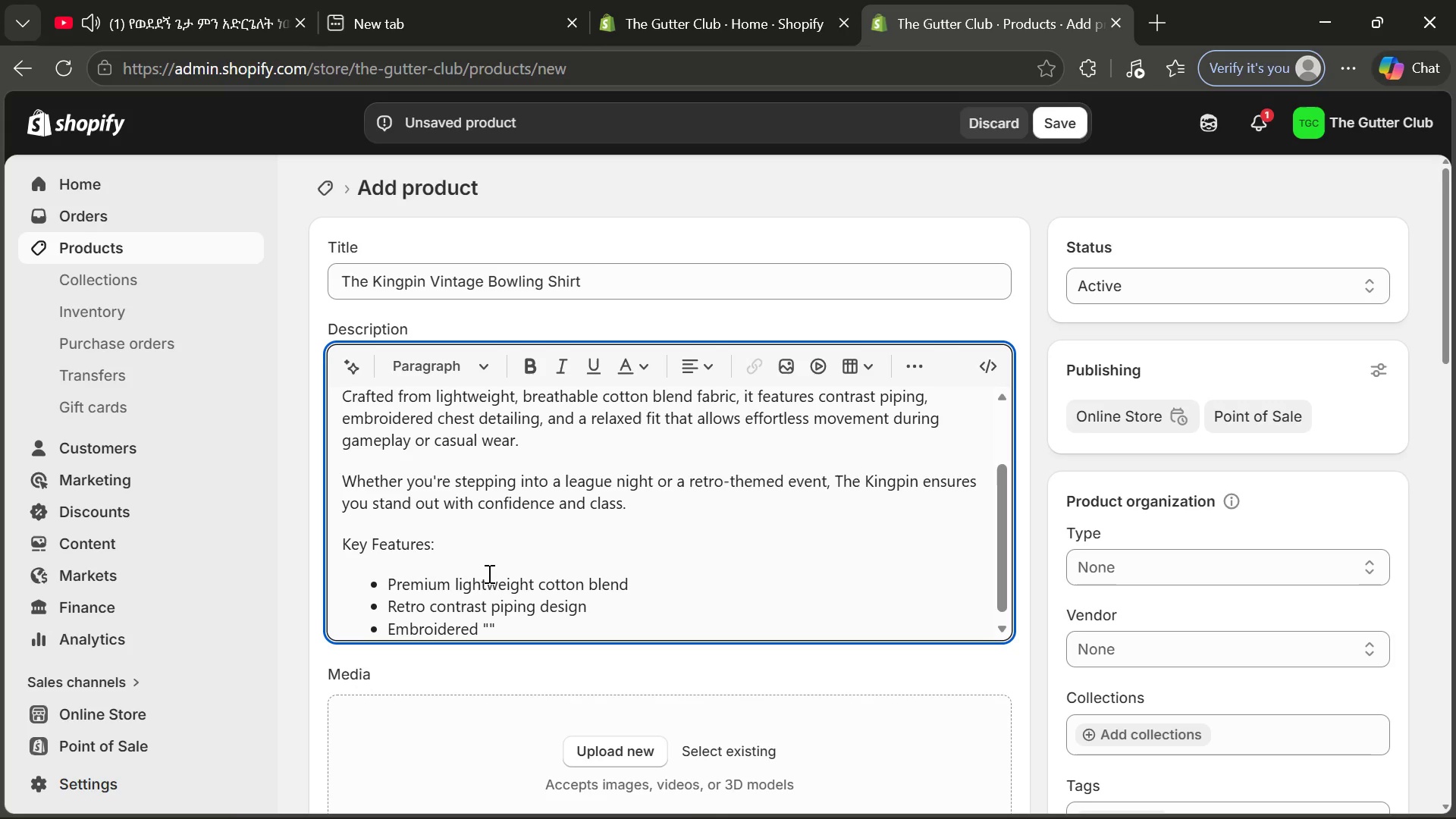 
type(Gutter Club)
 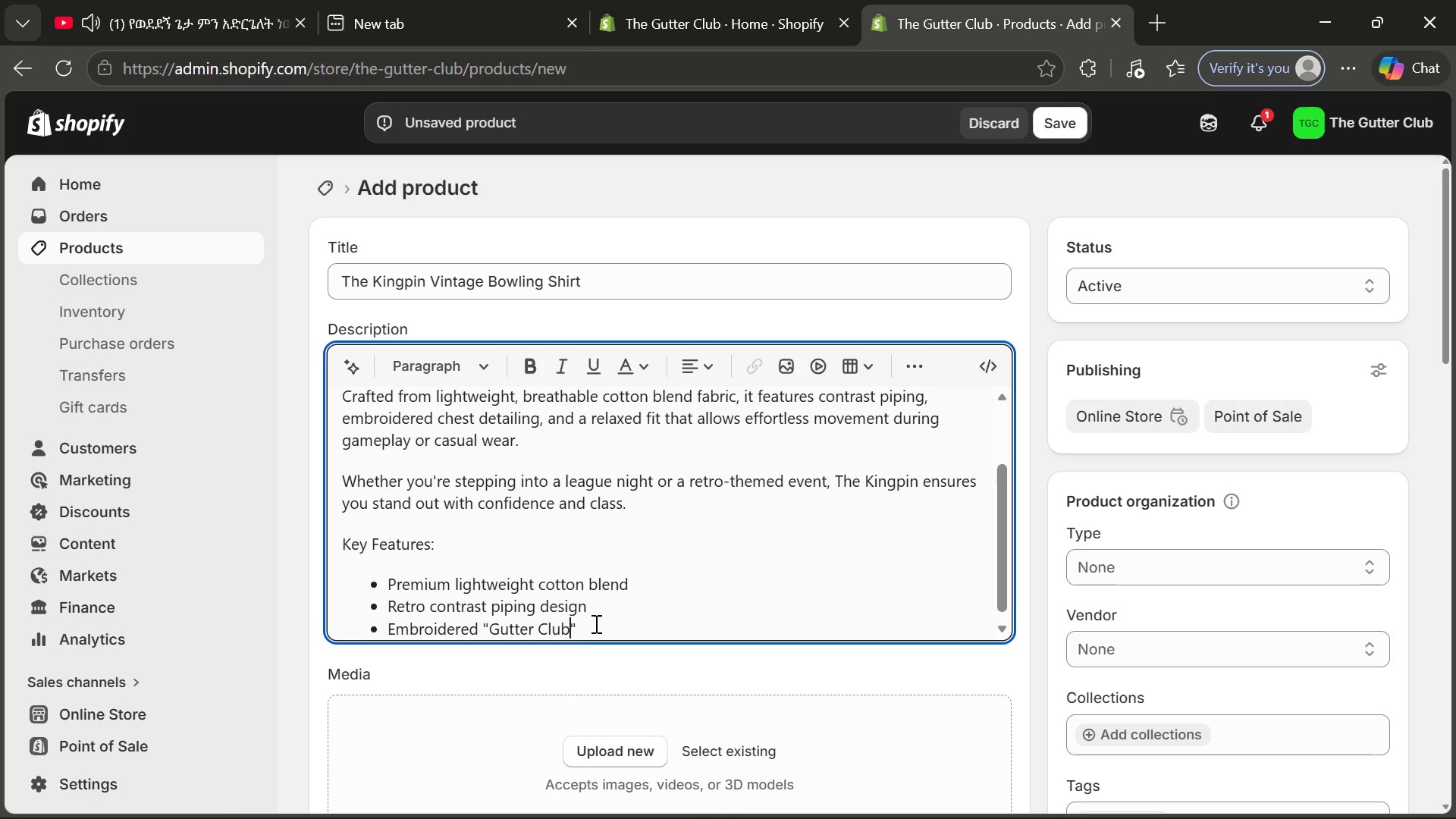 
left_click([595, 623])
 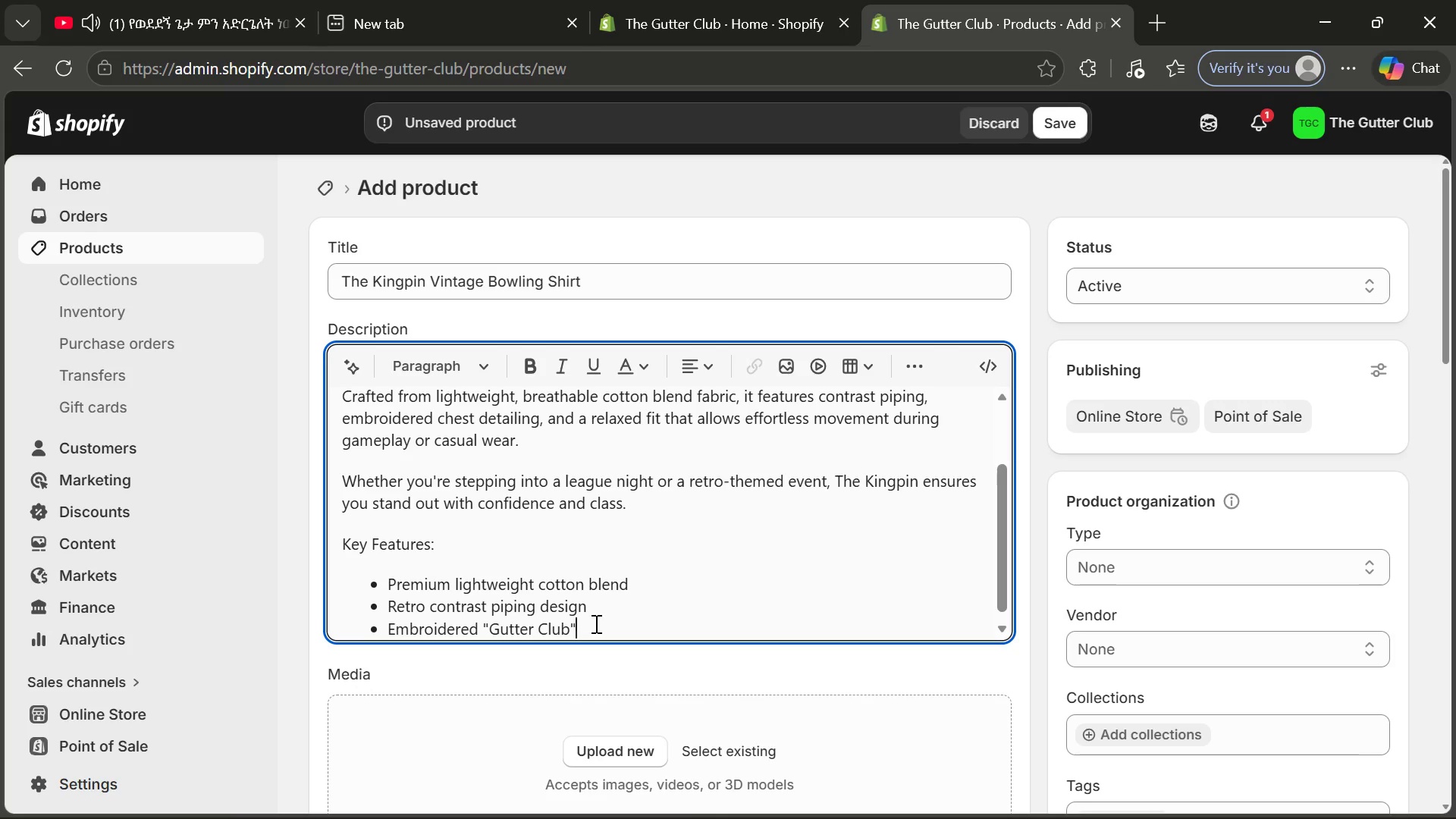 
type( detailing)
 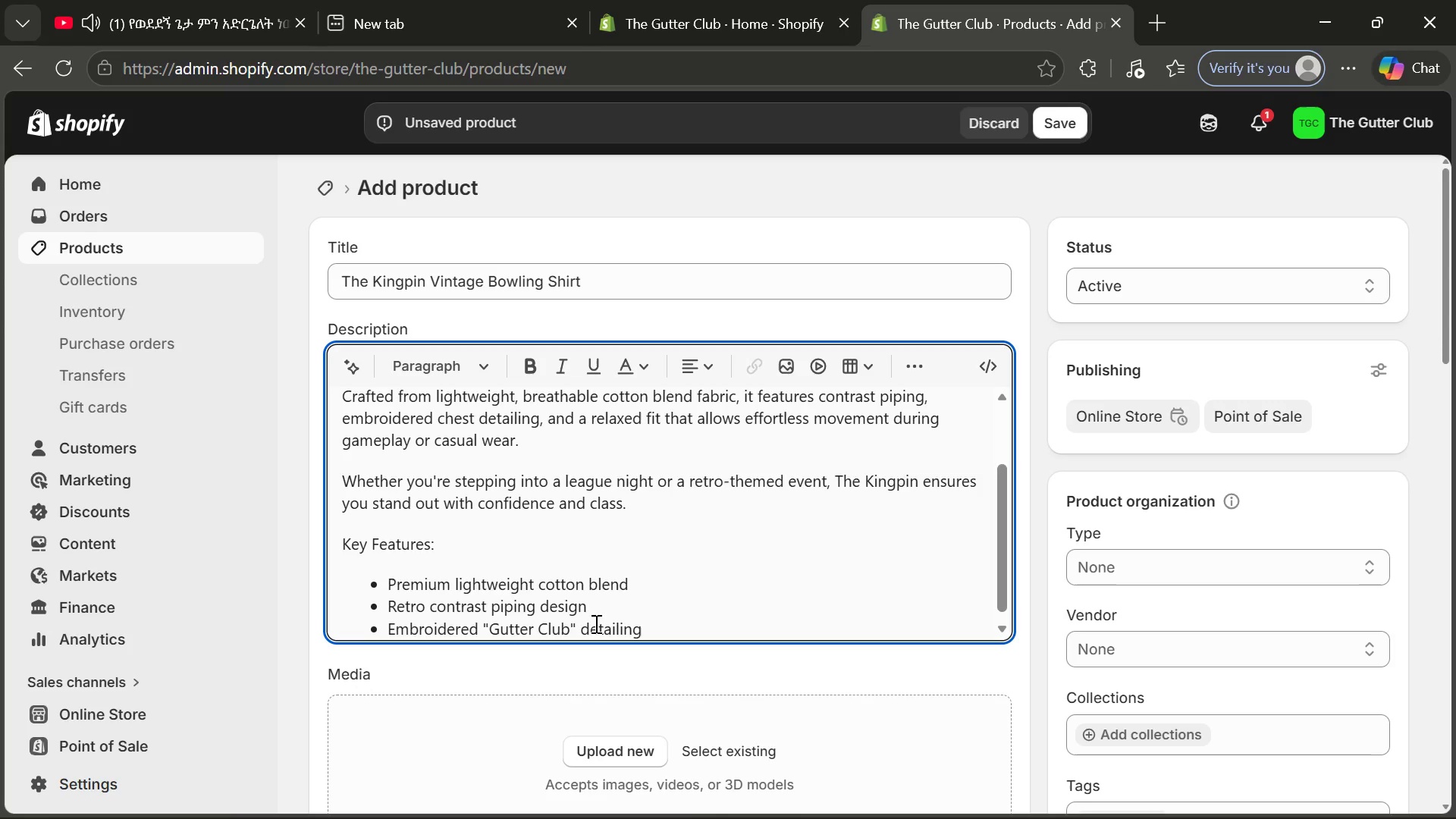 
key(Enter)
 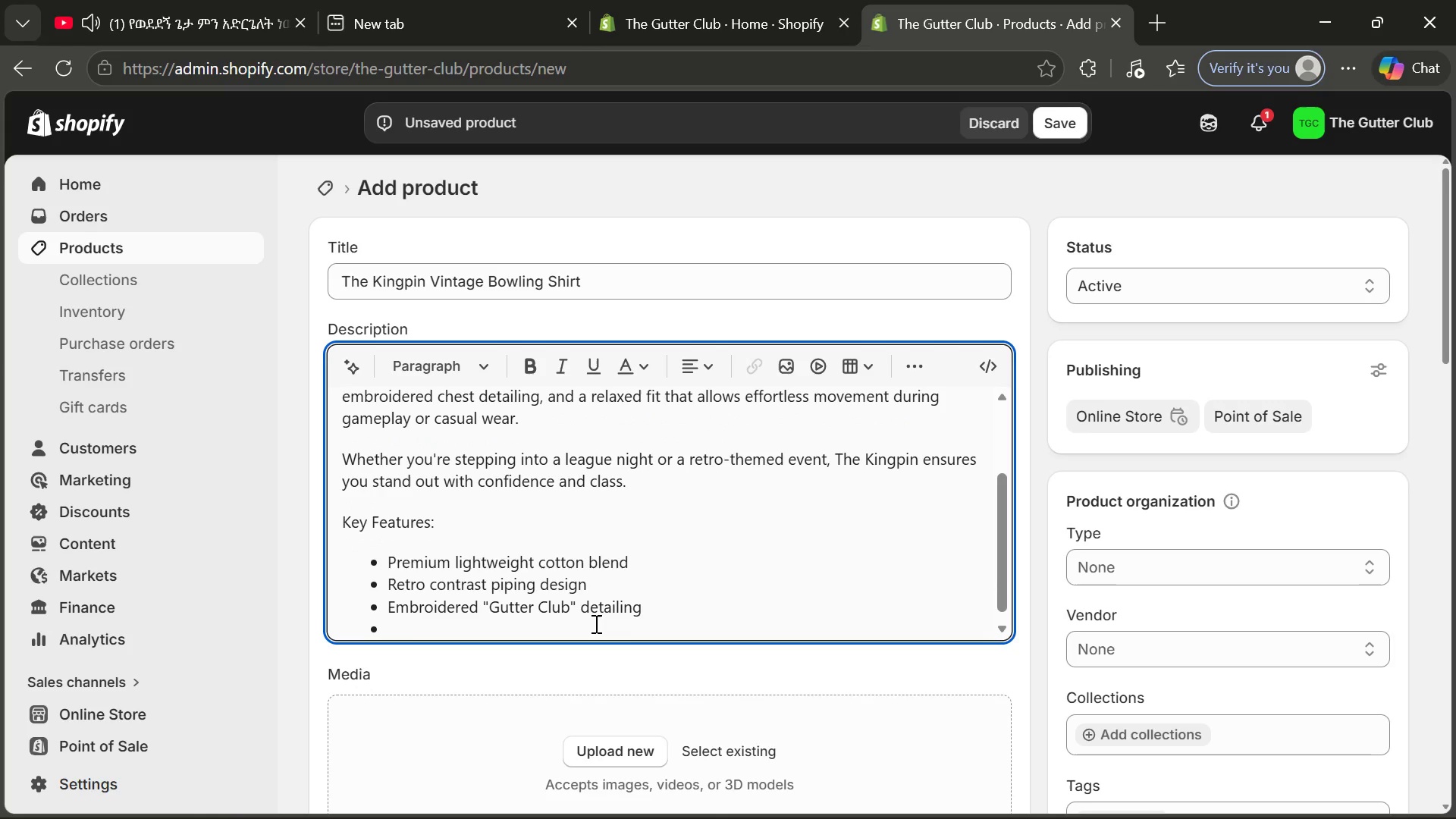 
type(Relaxed fir )
key(Backspace)
key(Backspace)
type(t for comfort and mobility)
 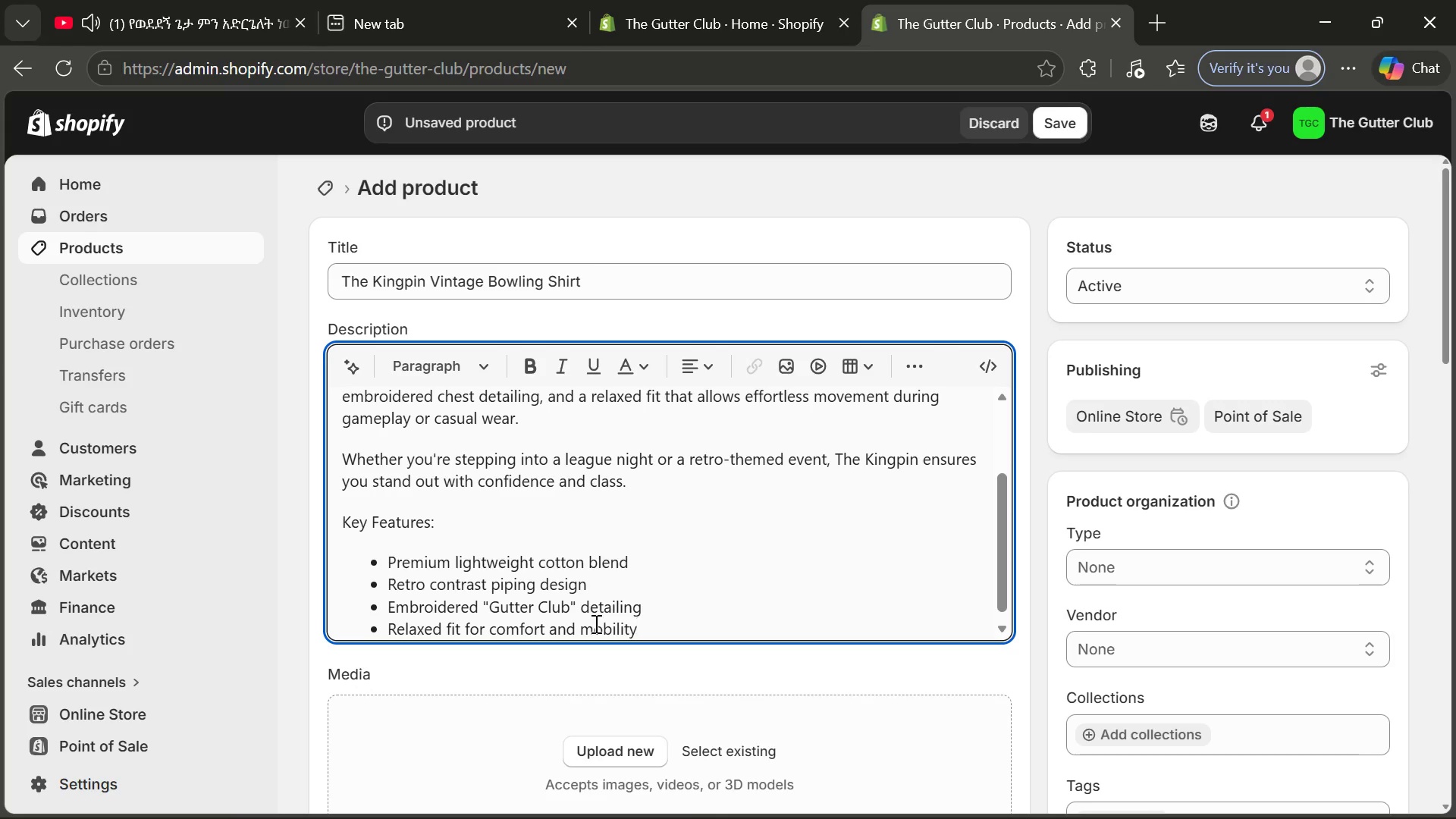 
key(Enter)
 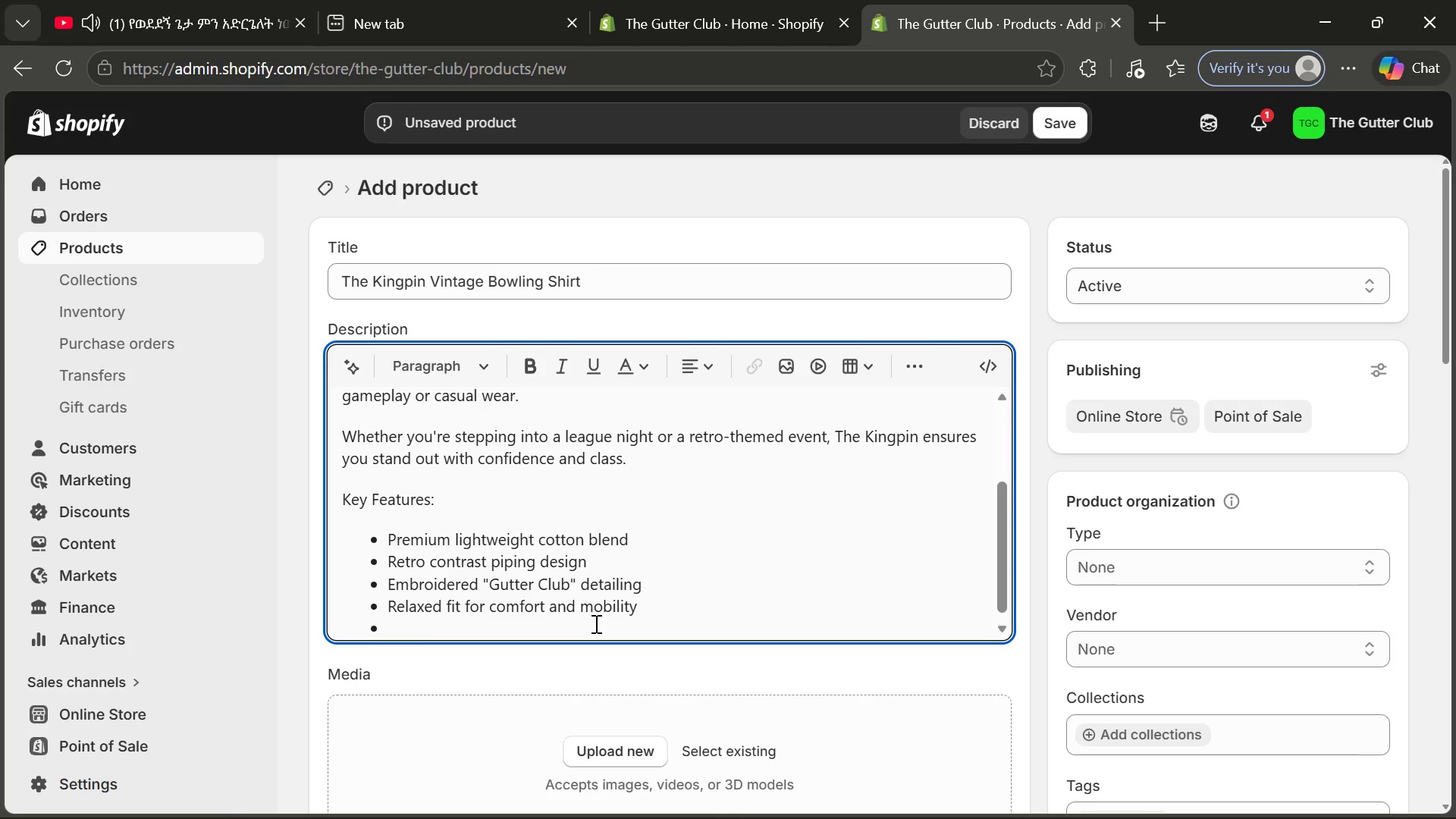 
type(Available in sizes S0)
key(Backspace)
type(-XXL)
 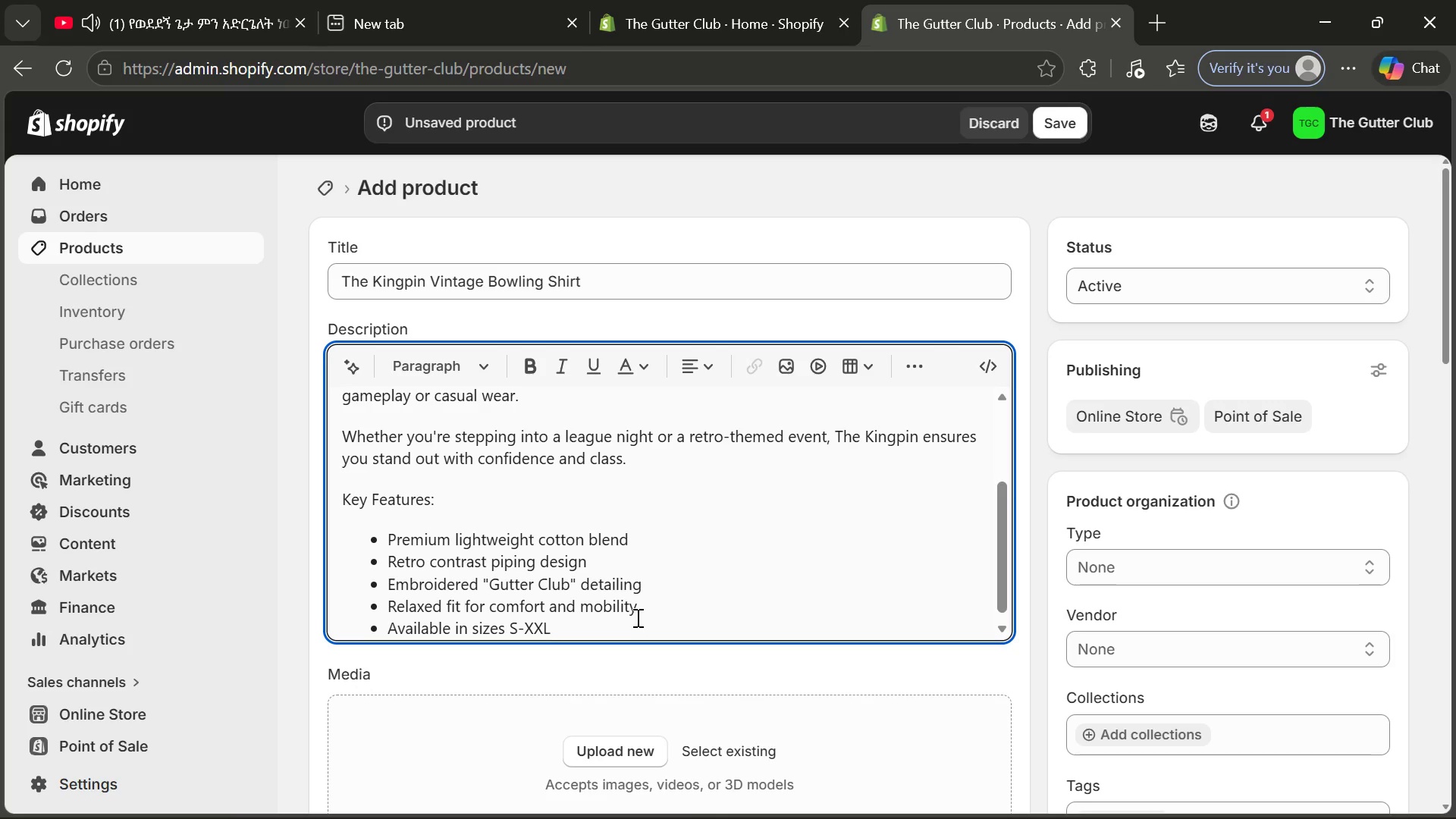 
key(Enter)
 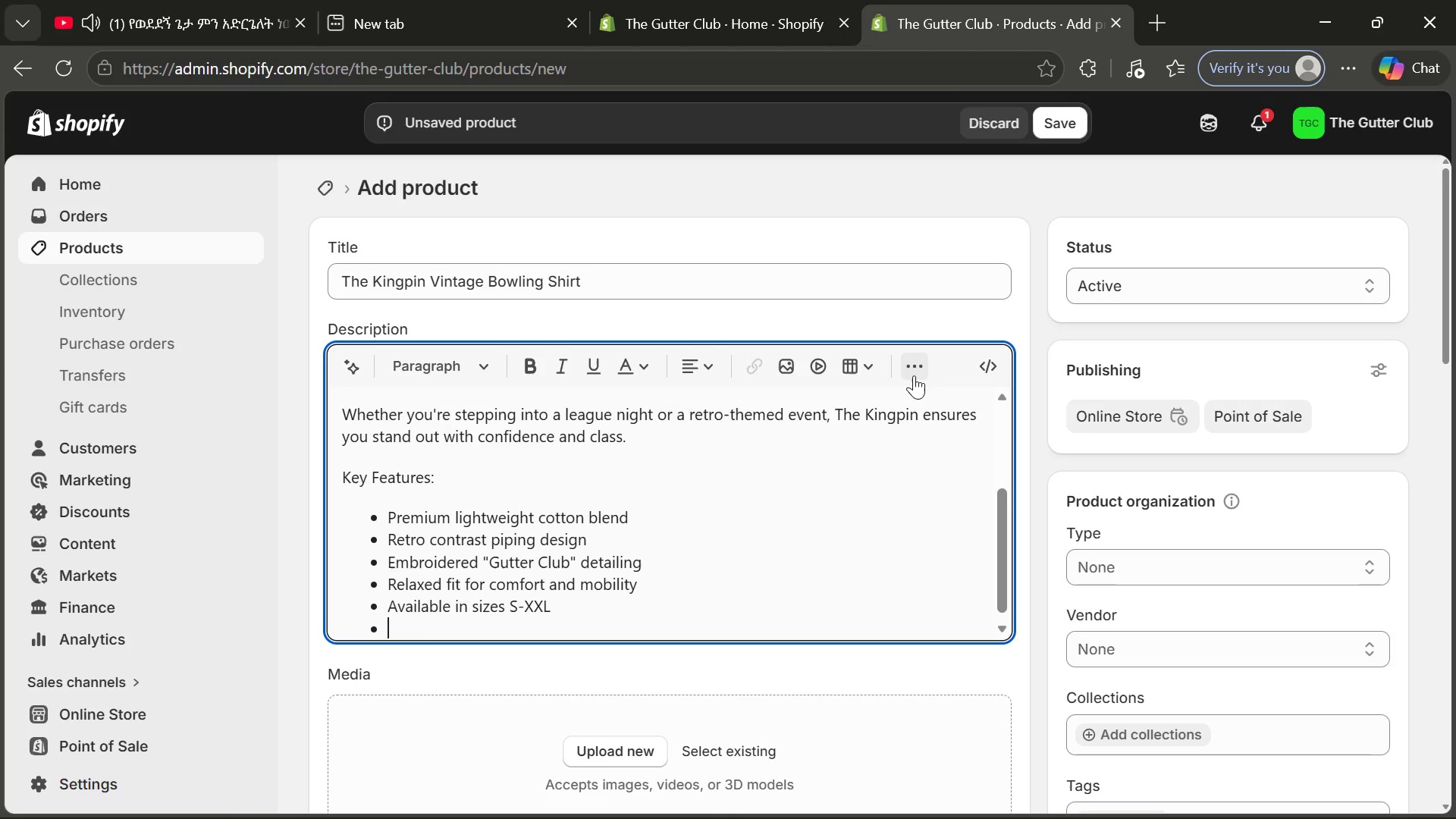 
left_click([914, 376])
 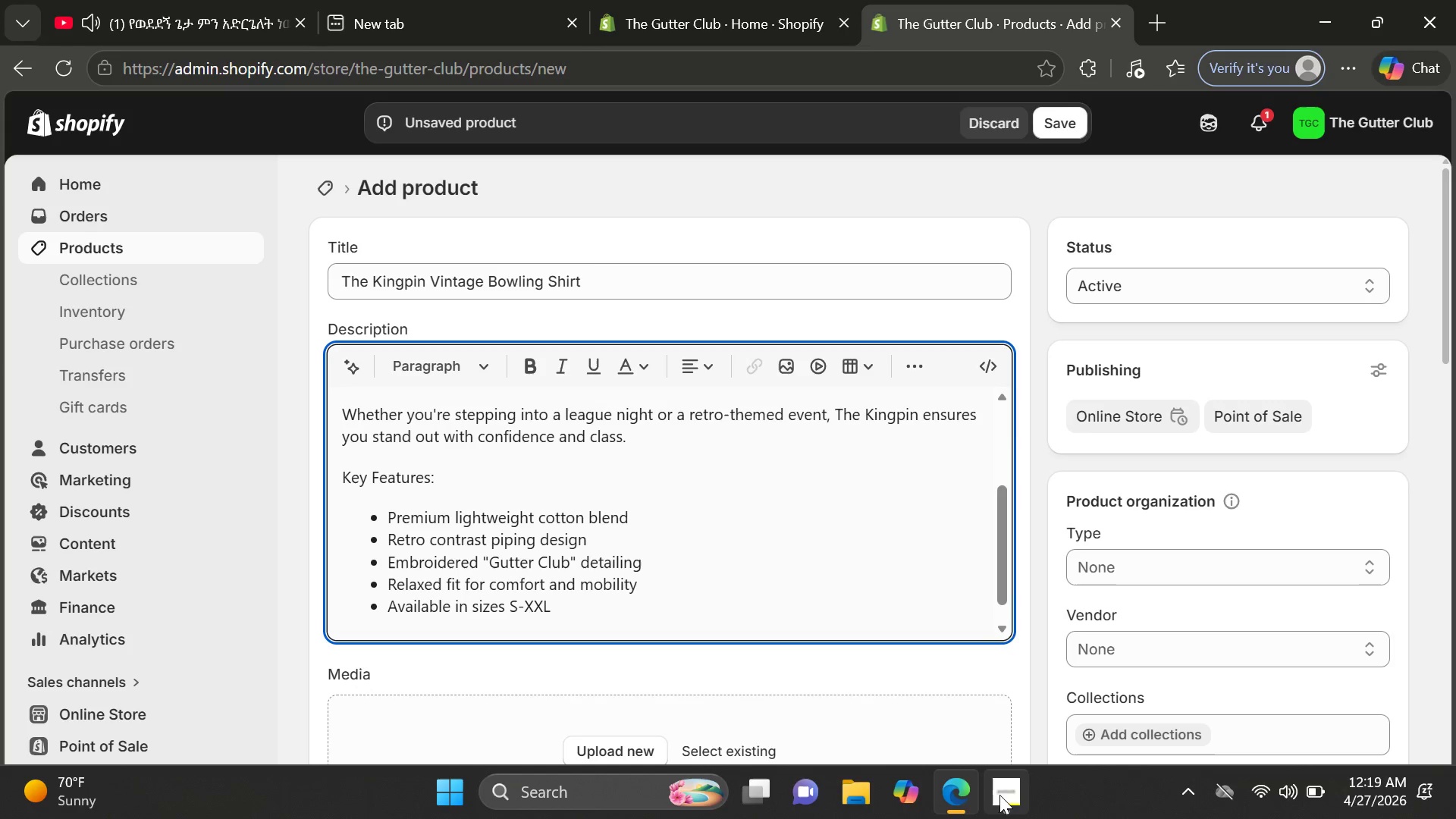 
left_click([1001, 795])